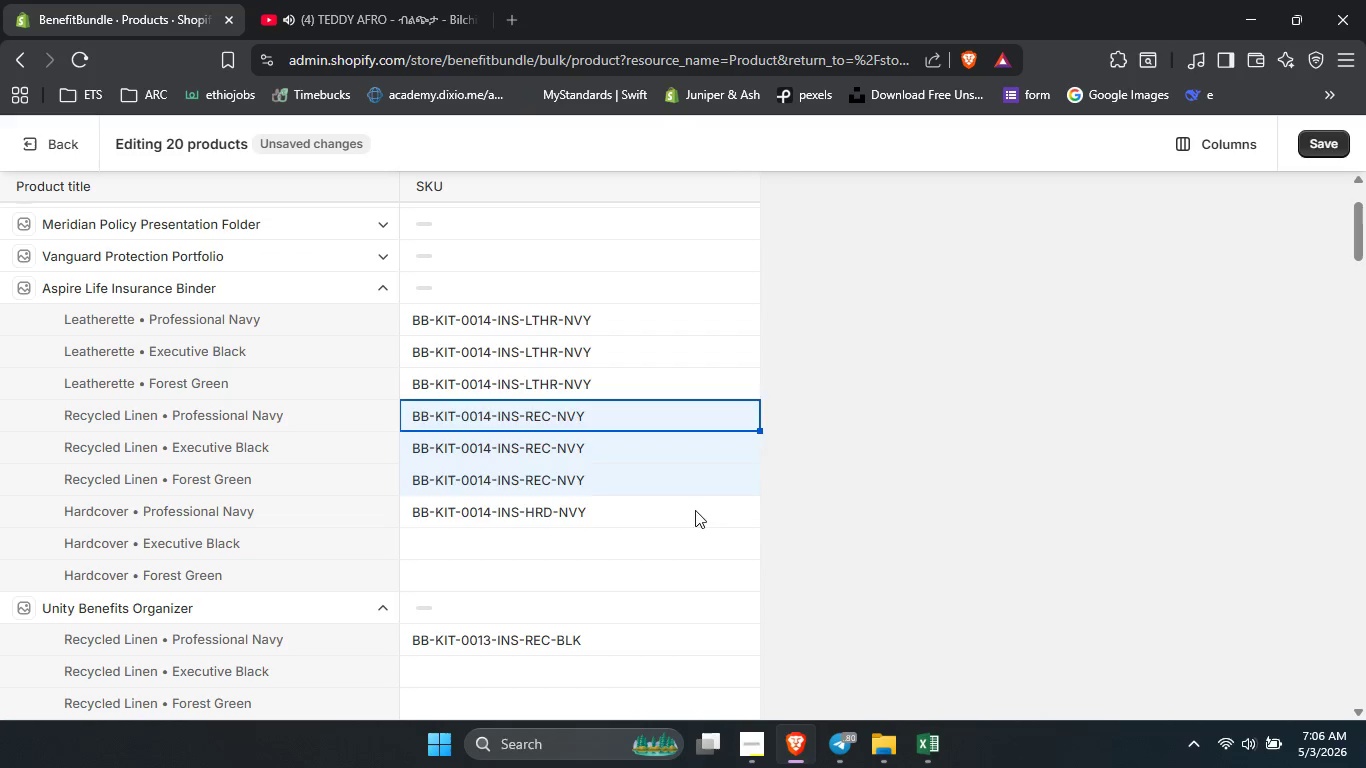 
left_click([695, 510])
 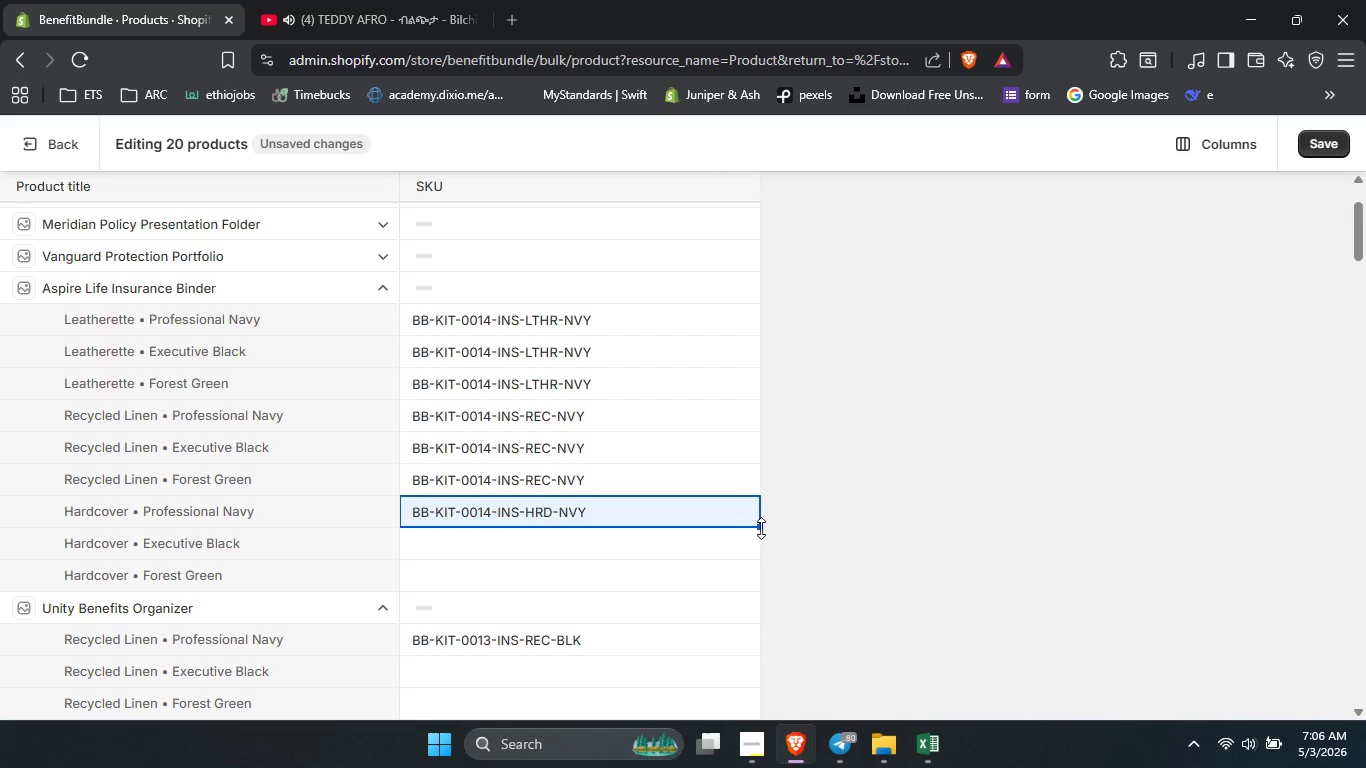 
left_click_drag(start_coordinate=[761, 528], to_coordinate=[749, 561])
 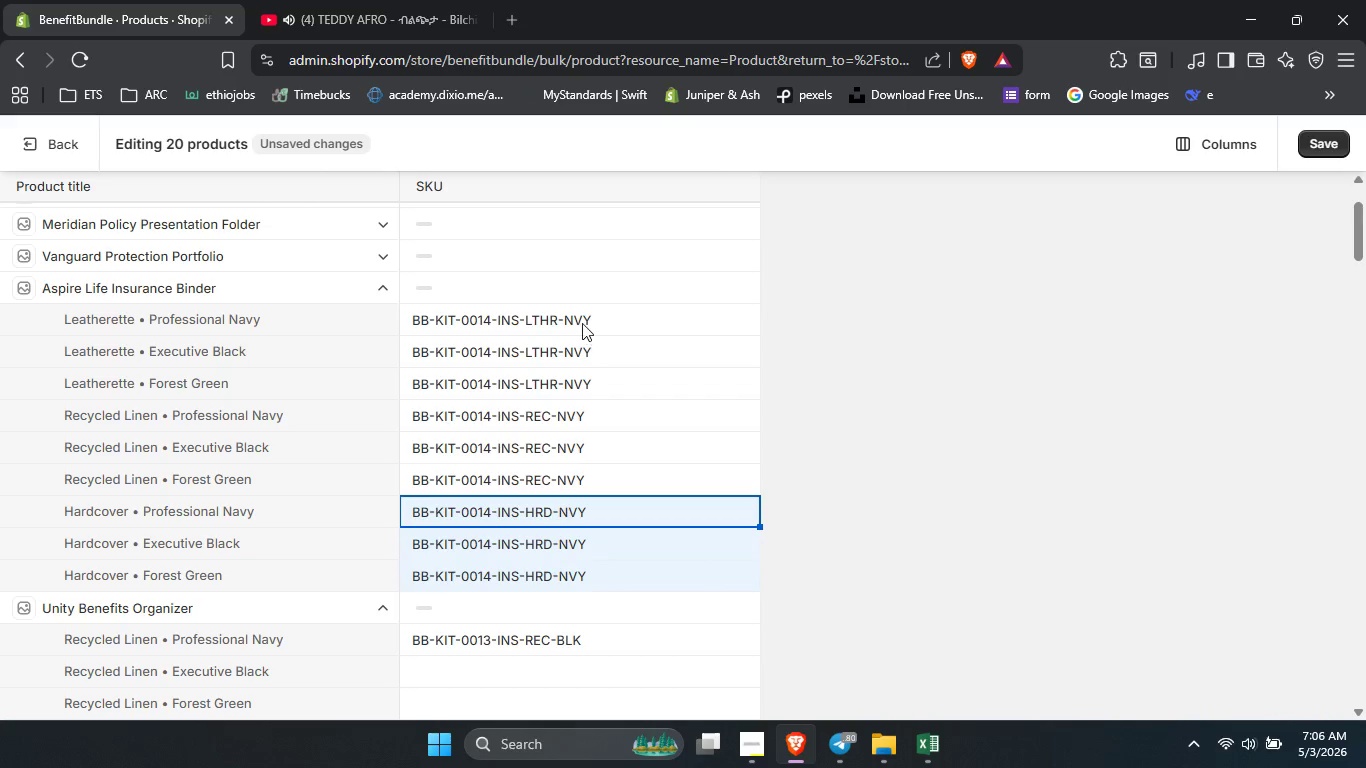 
double_click([582, 323])
 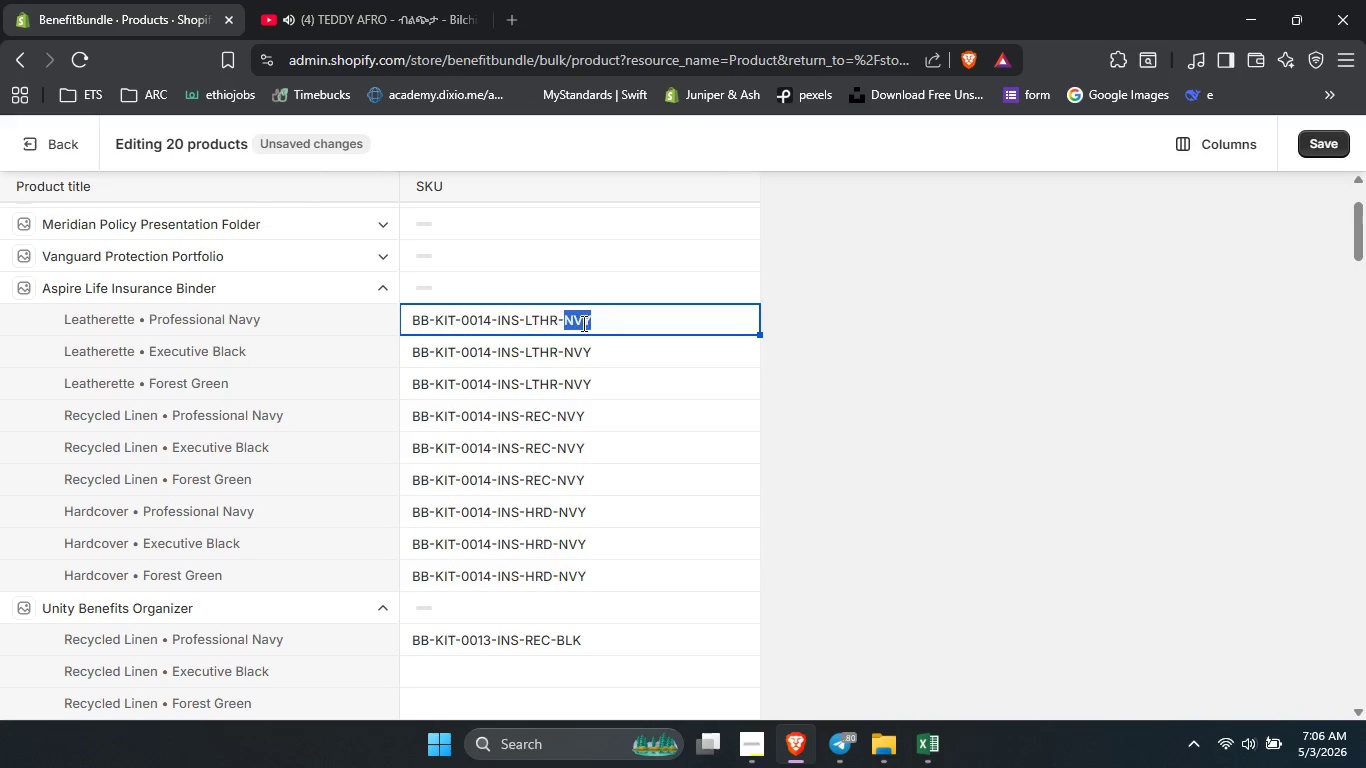 
type(pn)
 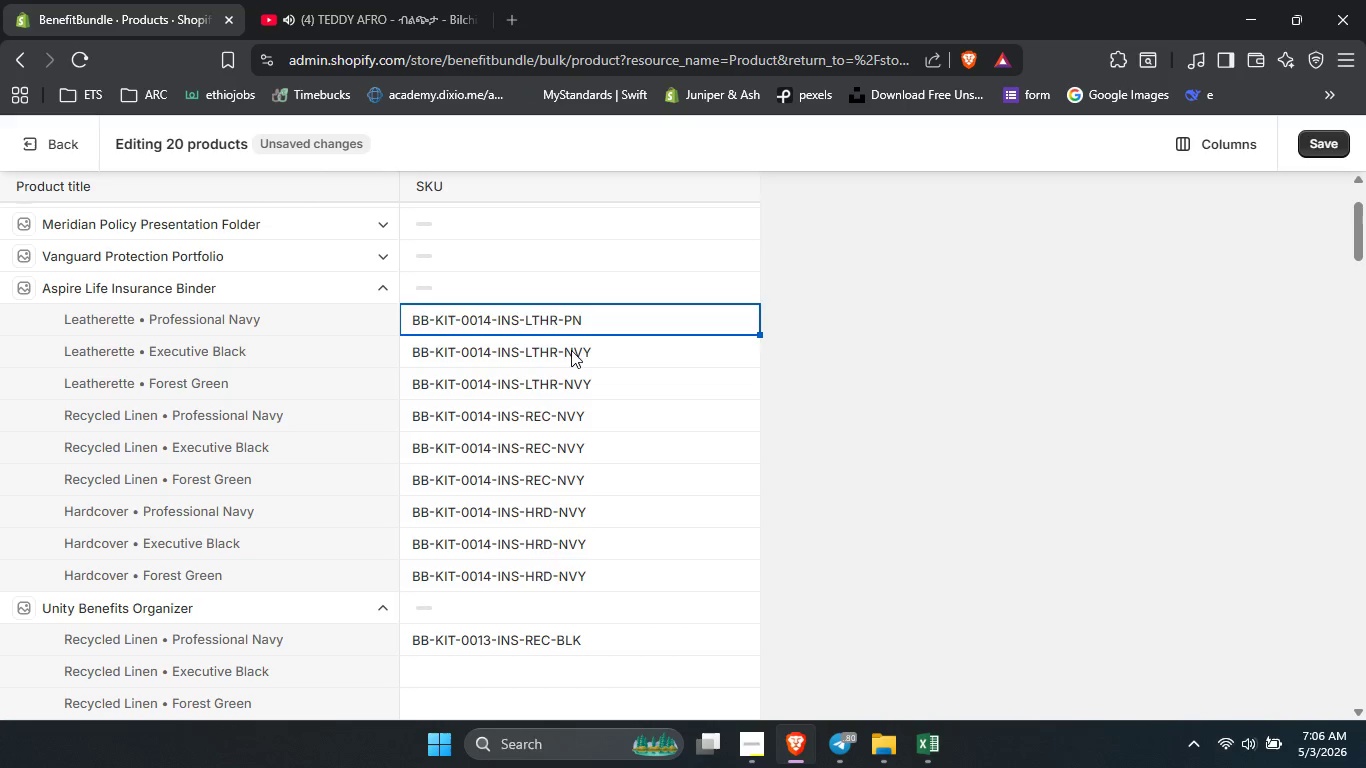 
double_click([571, 350])
 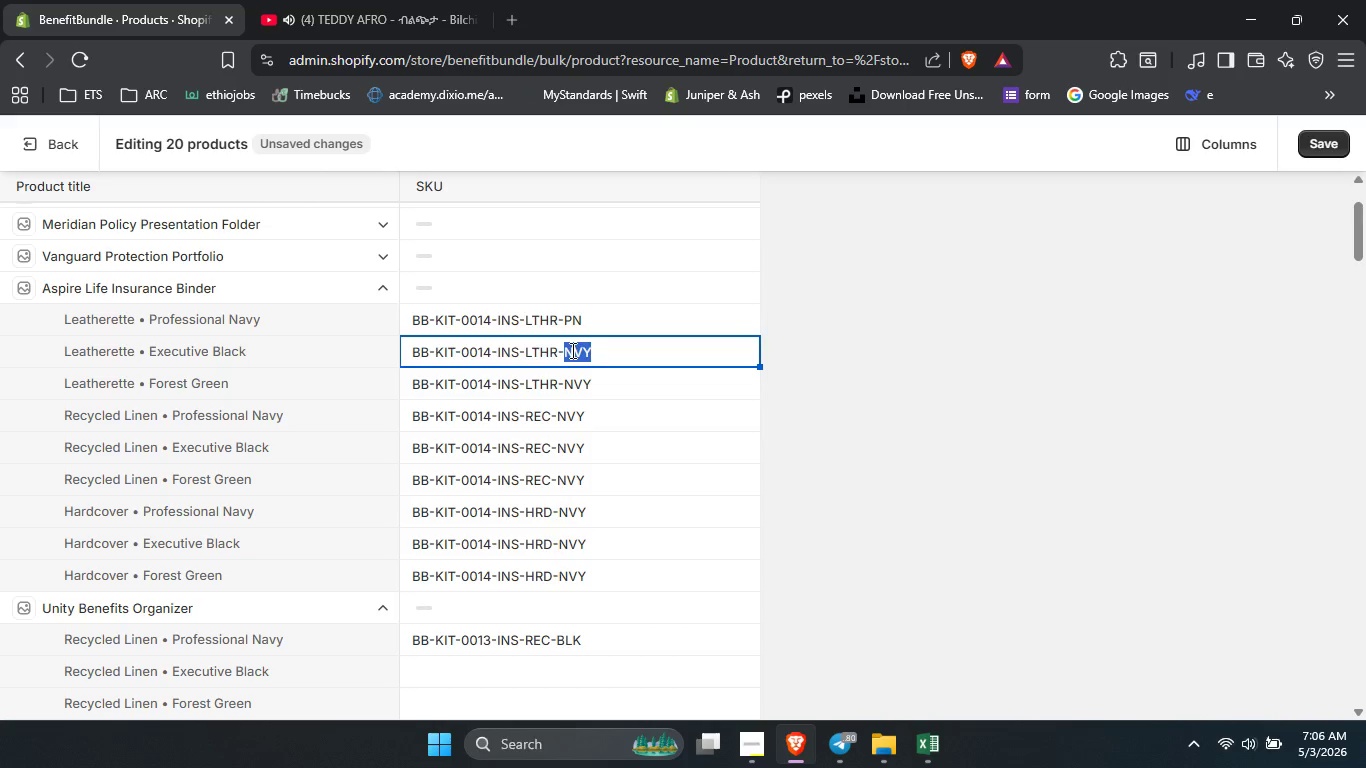 
type(eb)
 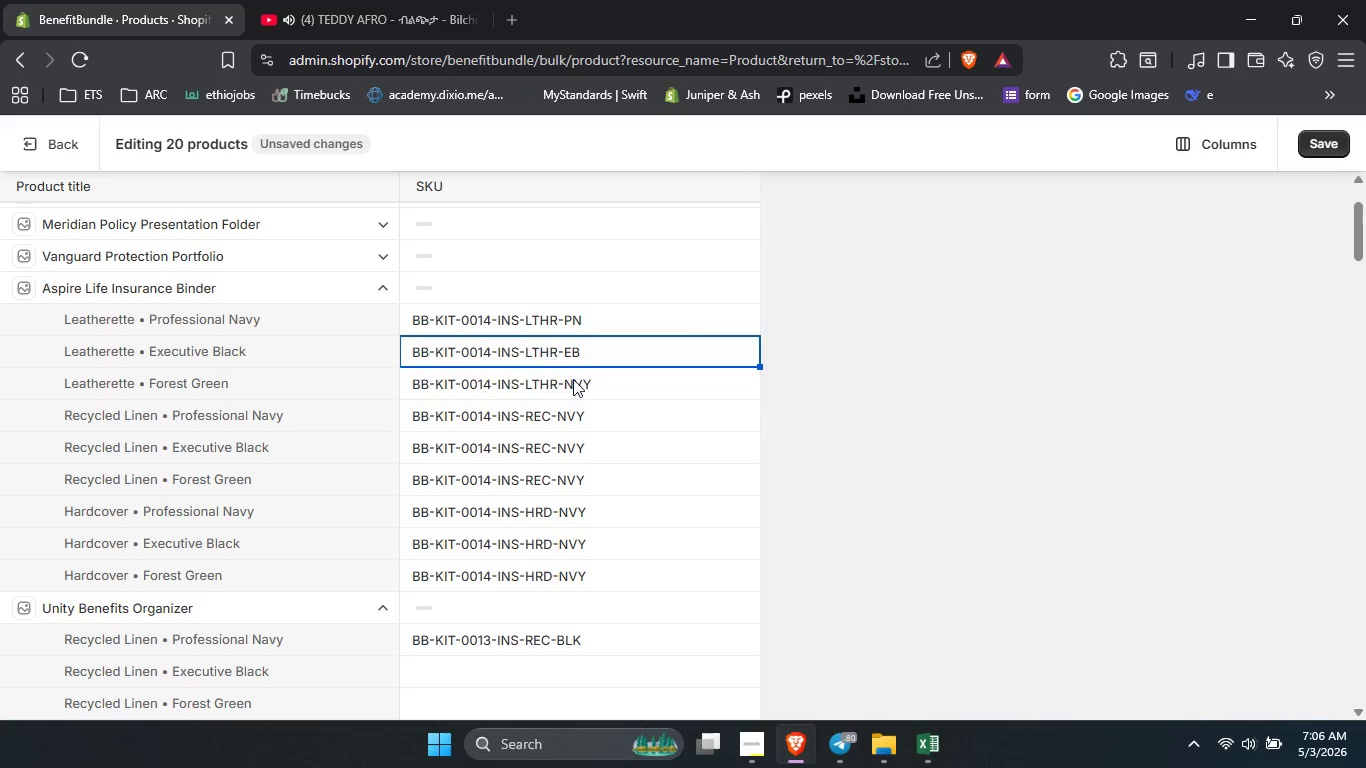 
double_click([573, 379])
 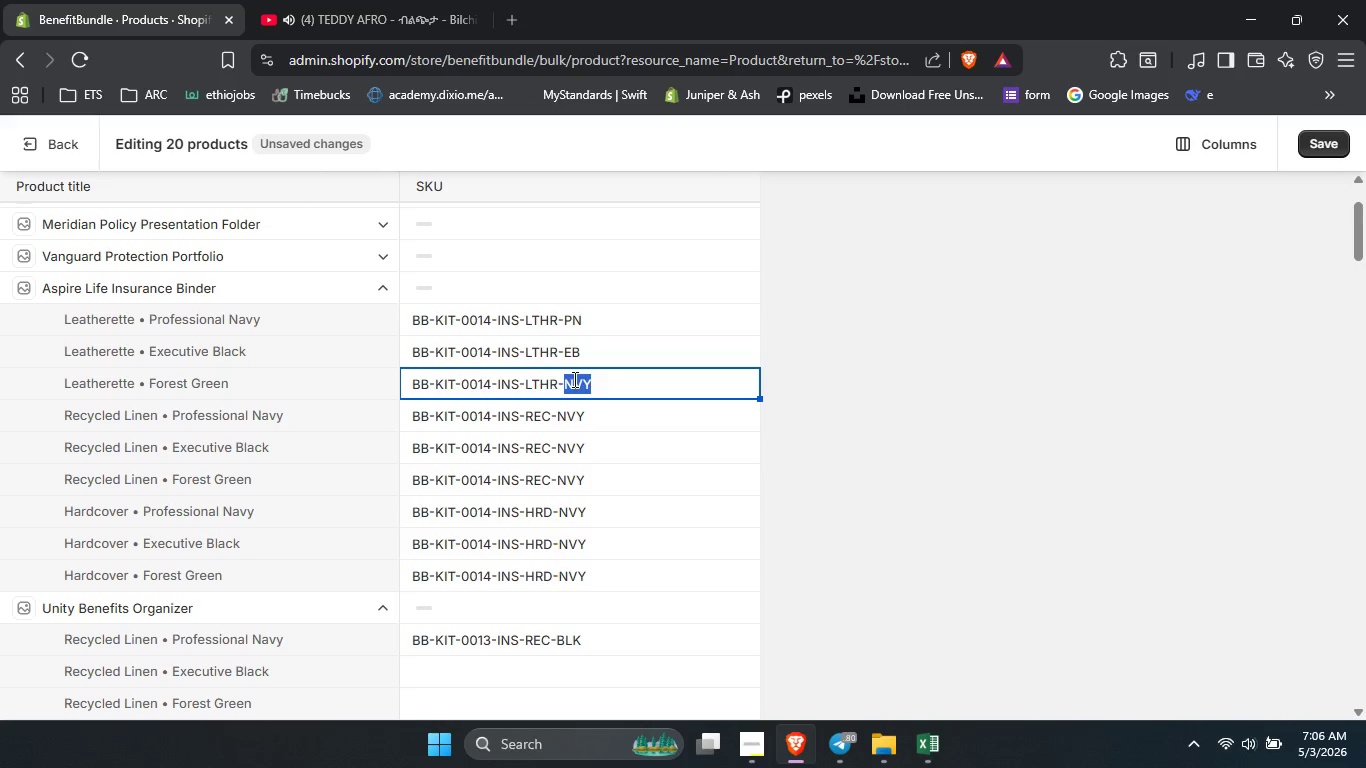 
type(fg)
 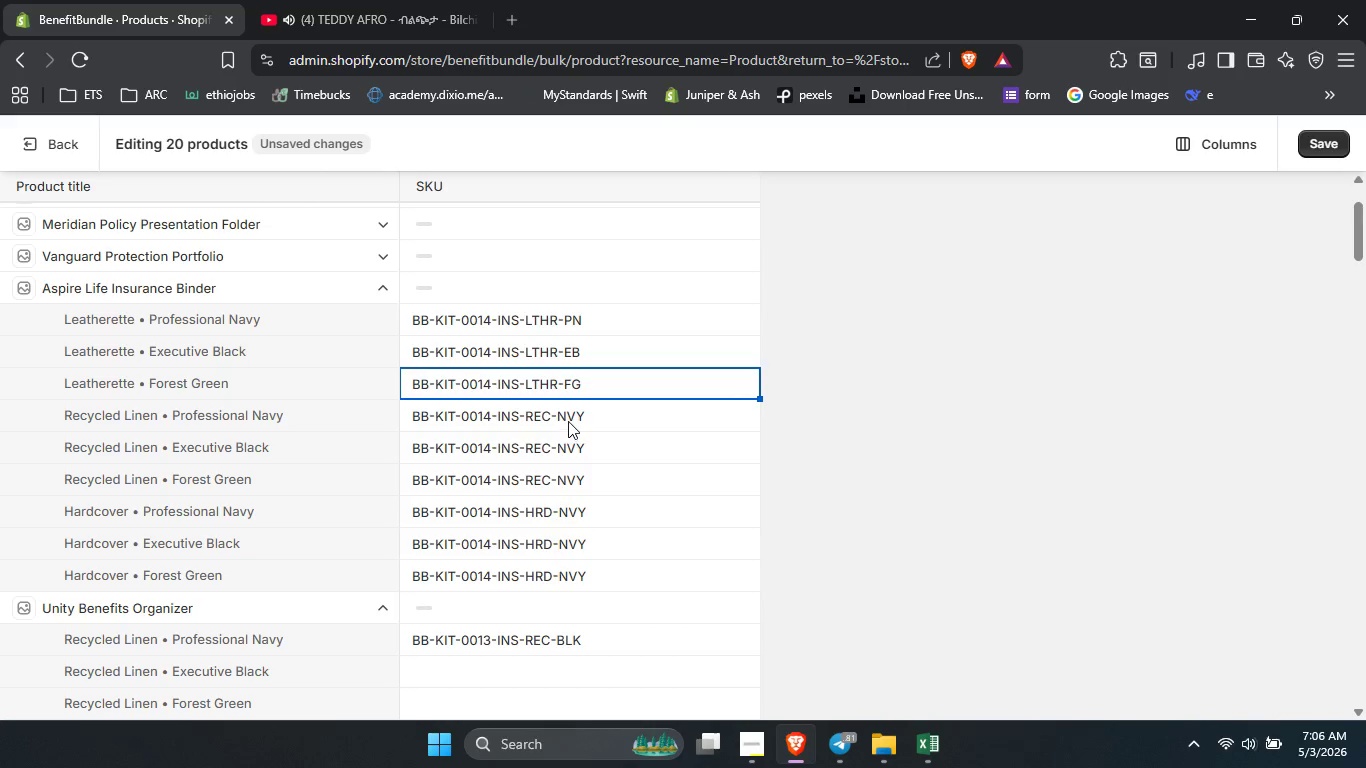 
double_click([568, 421])
 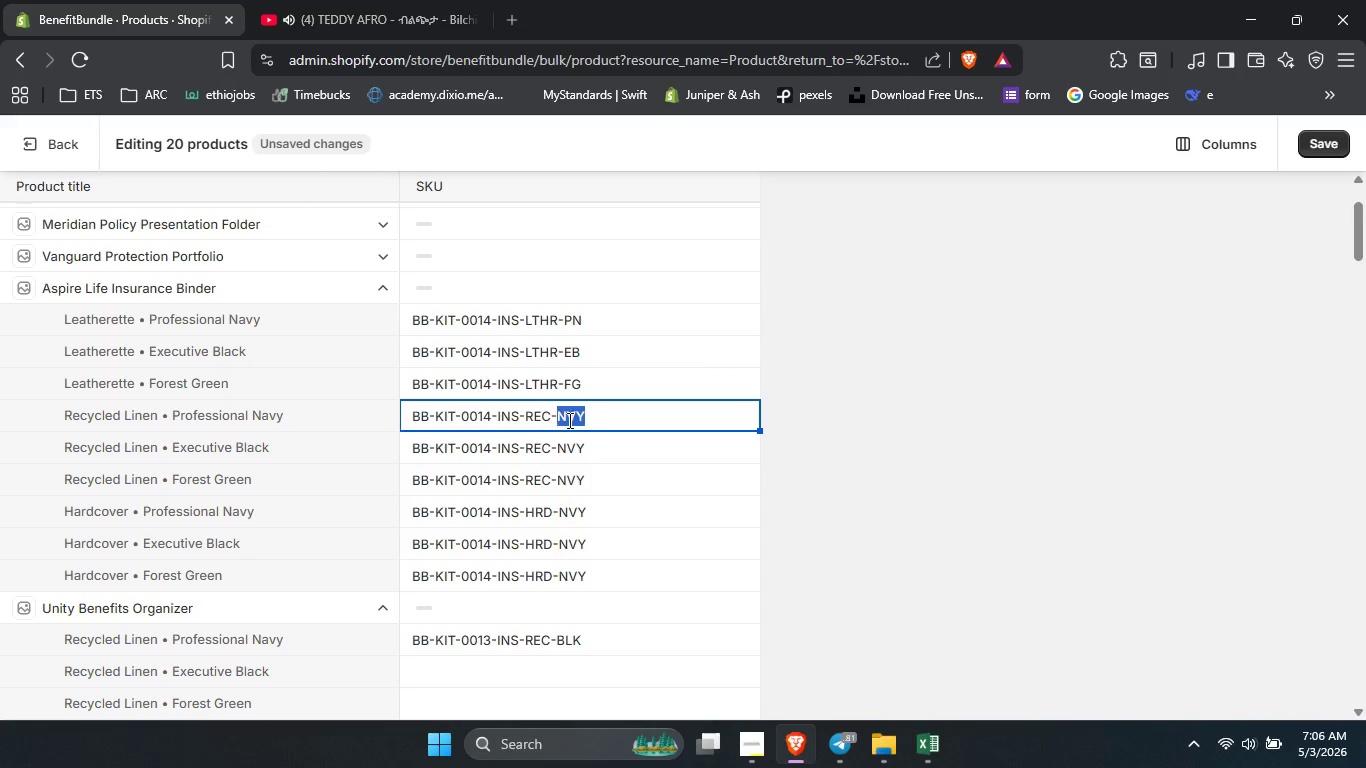 
type(pn)
 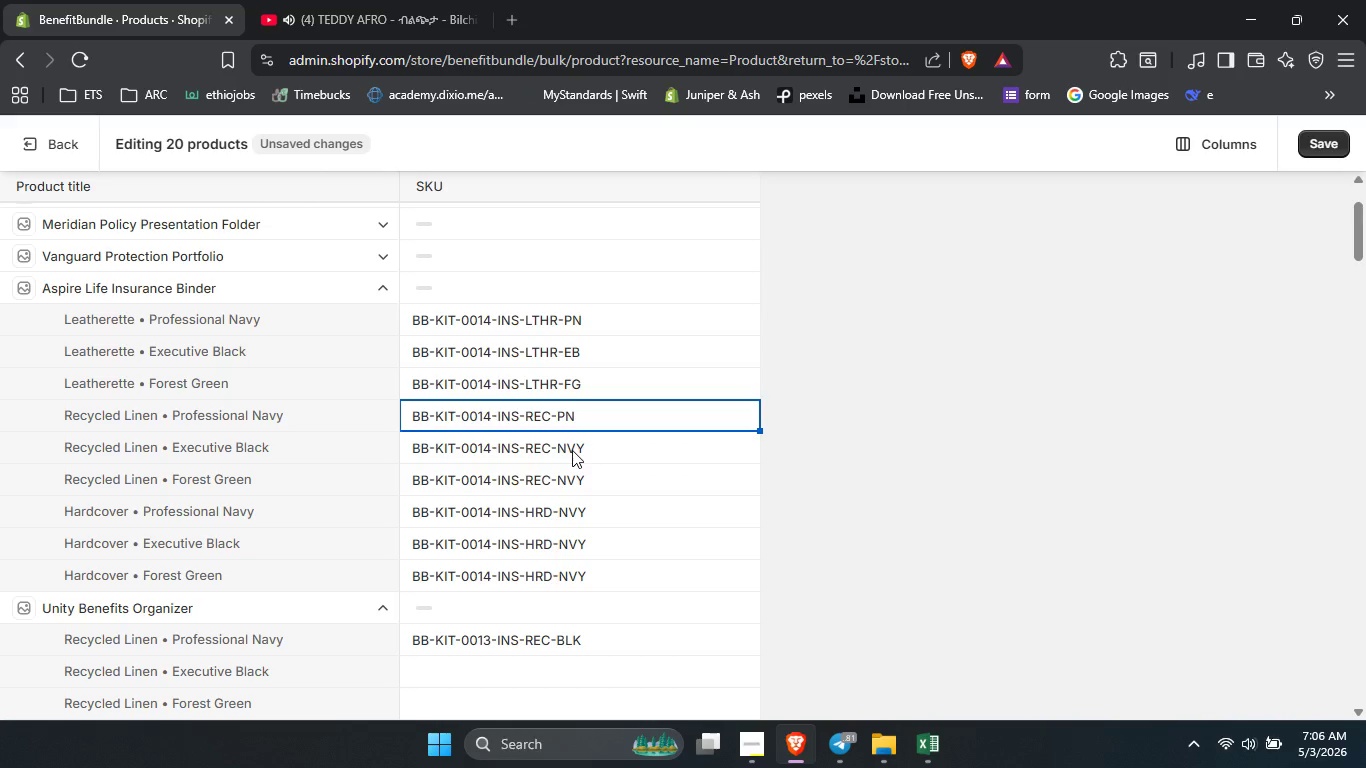 
double_click([572, 450])
 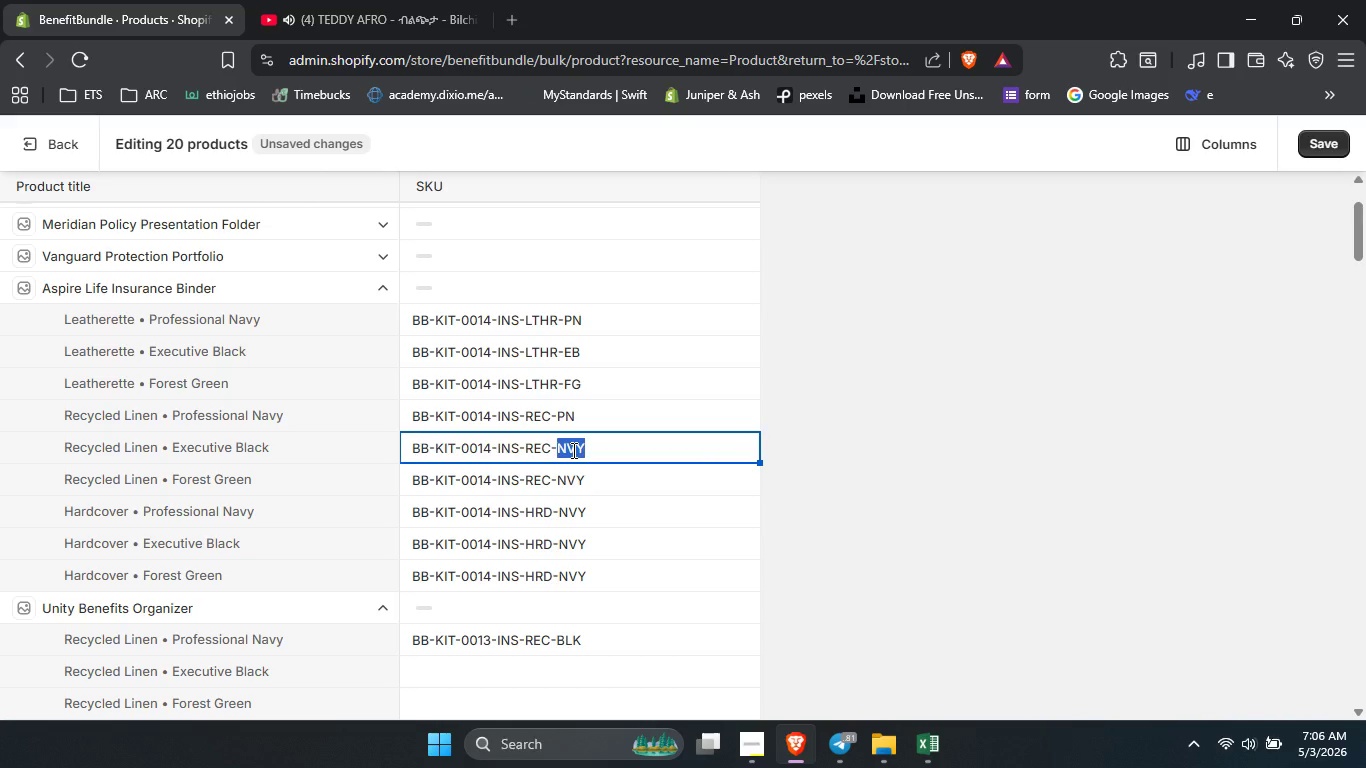 
type(pn)
 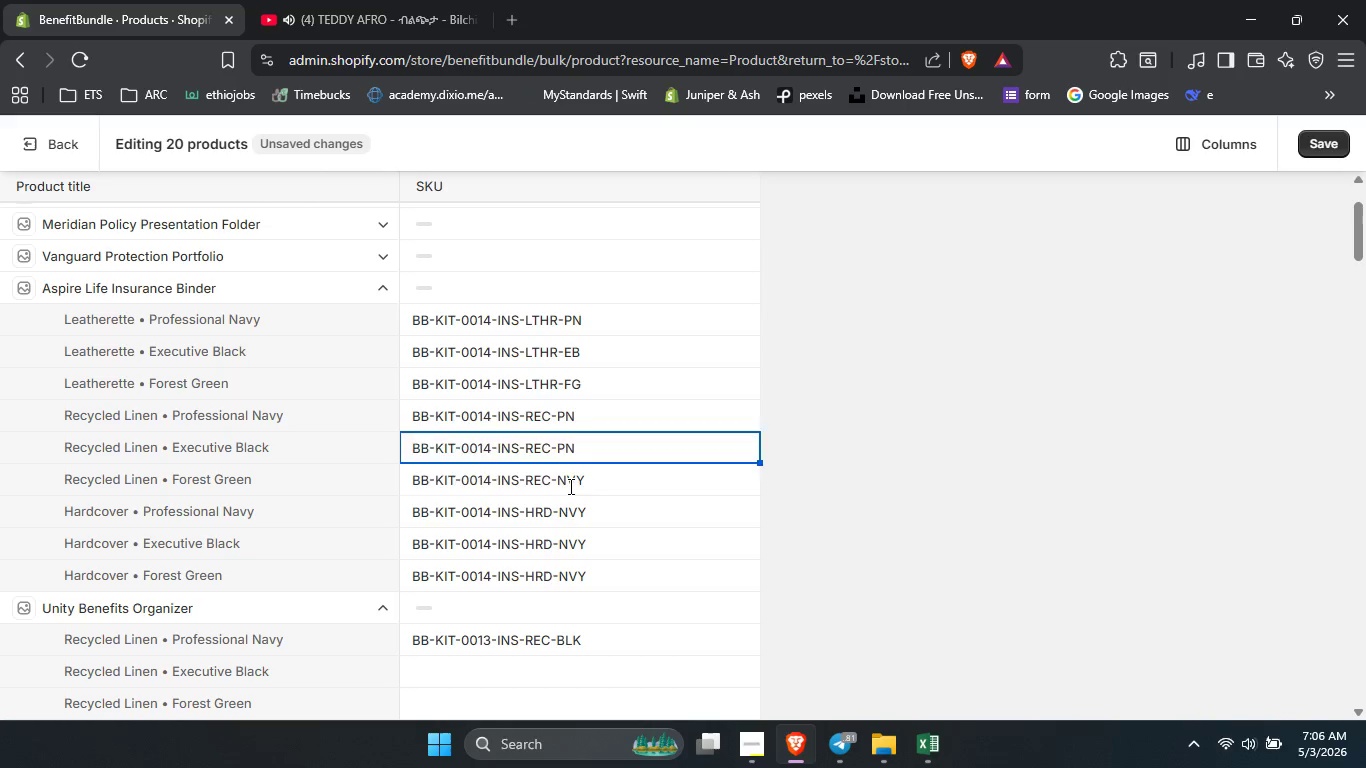 
double_click([569, 486])
 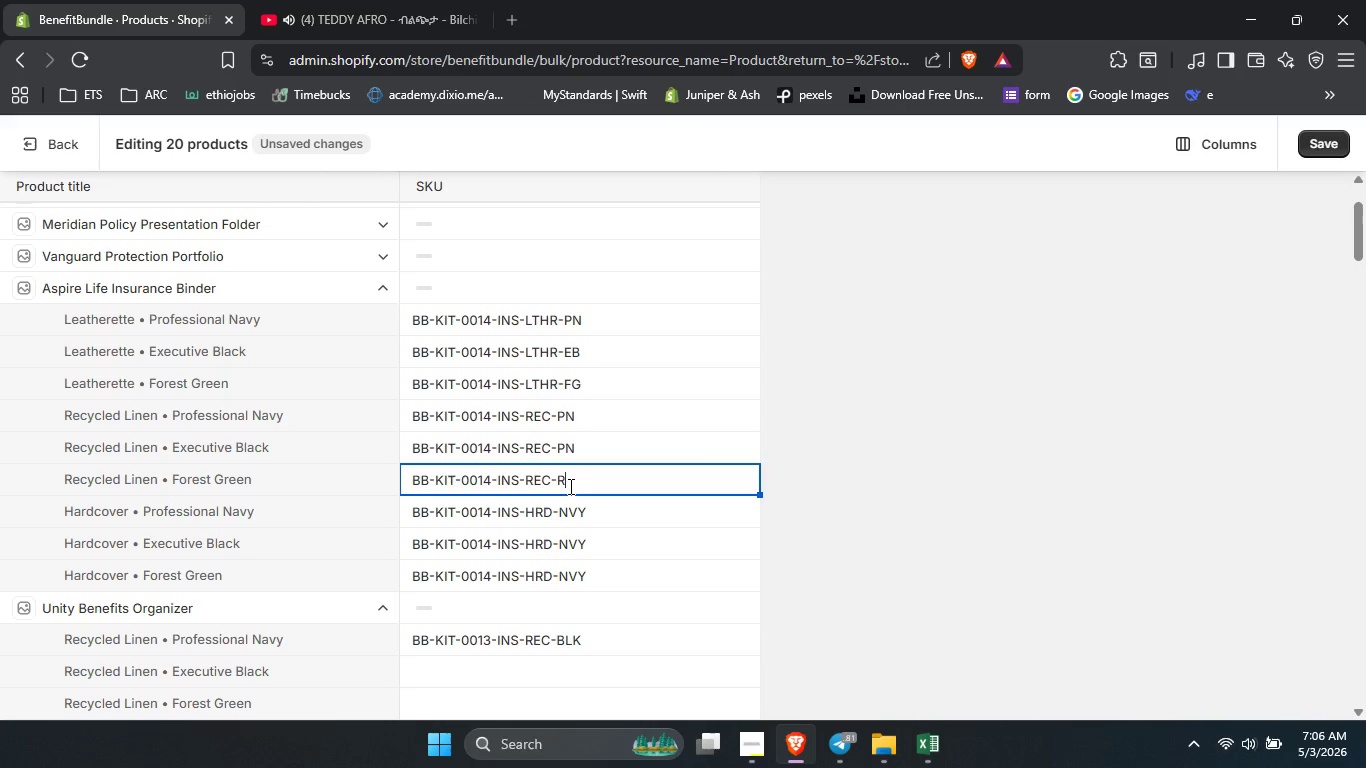 
type(r)
key(Backspace)
type(eb)
 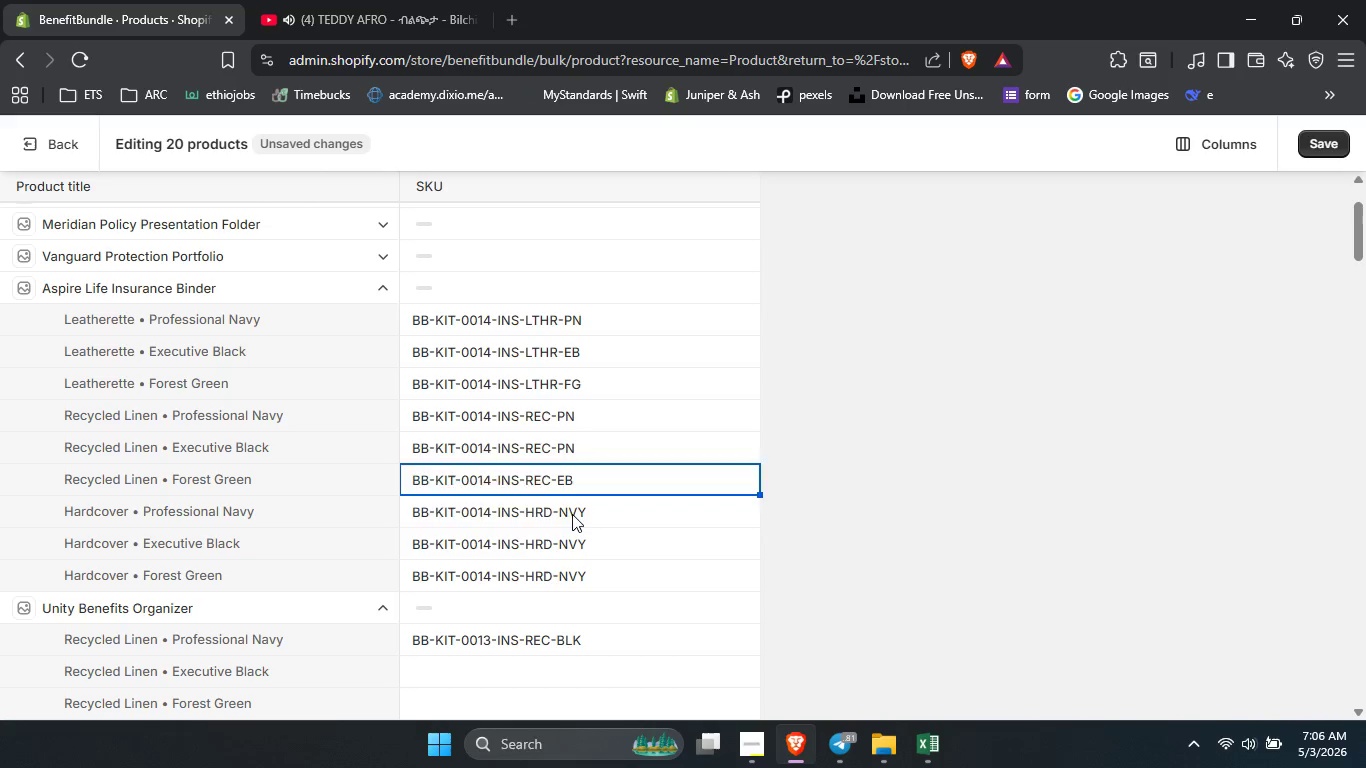 
double_click([572, 514])
 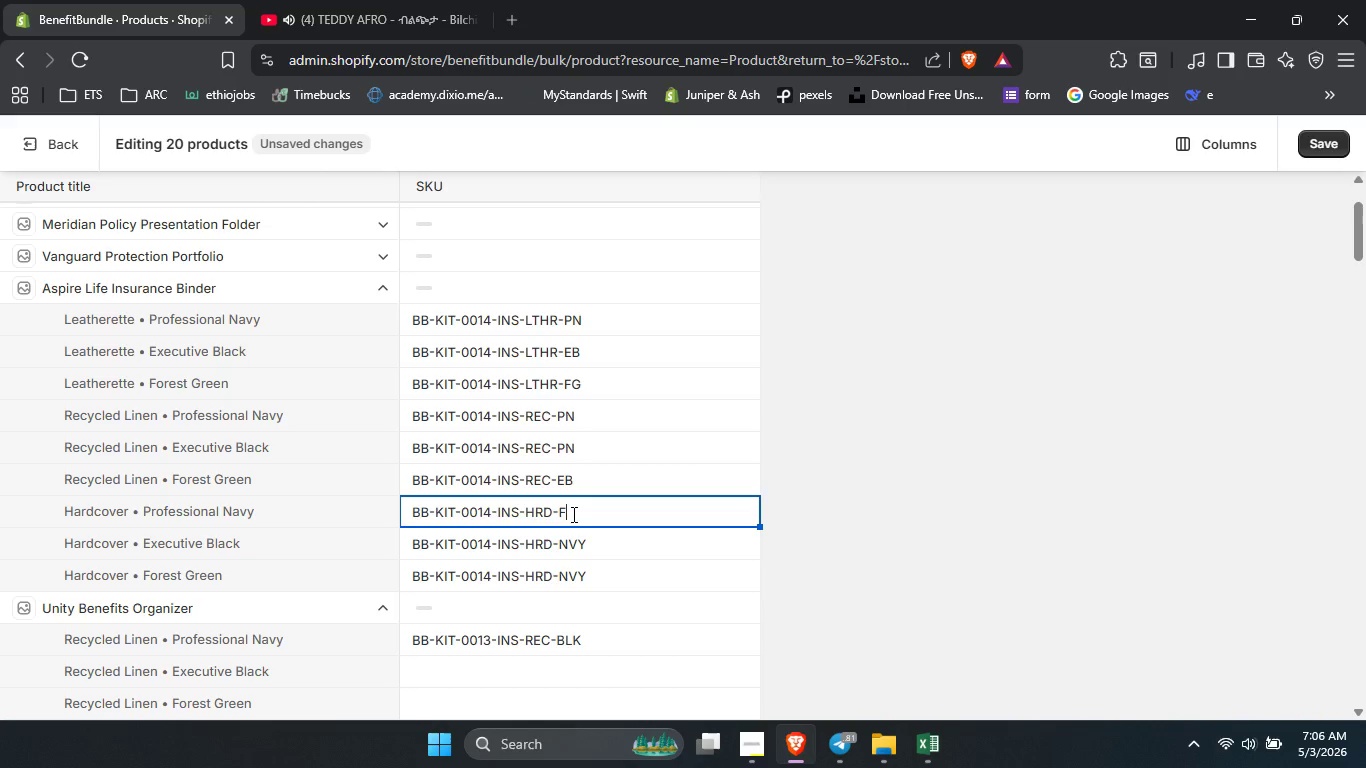 
type(fg)
 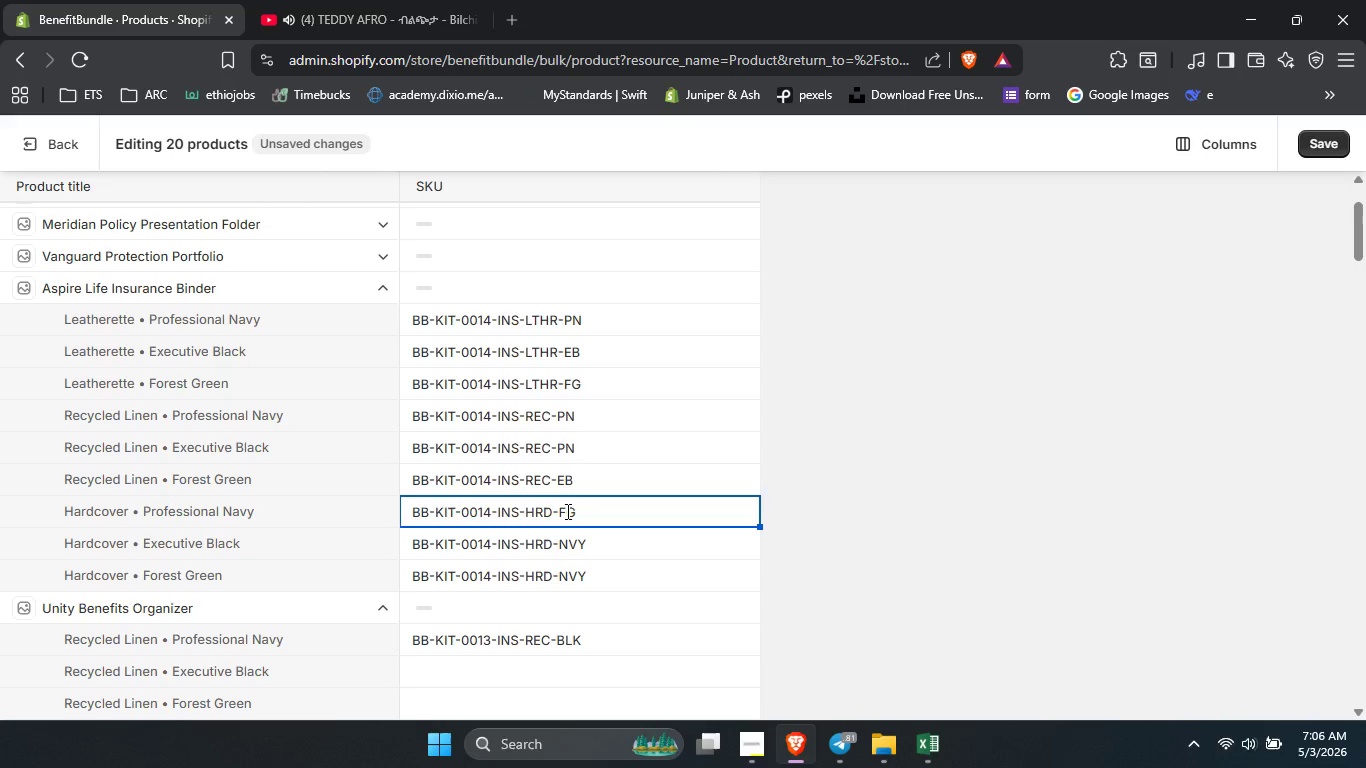 
double_click([563, 439])
 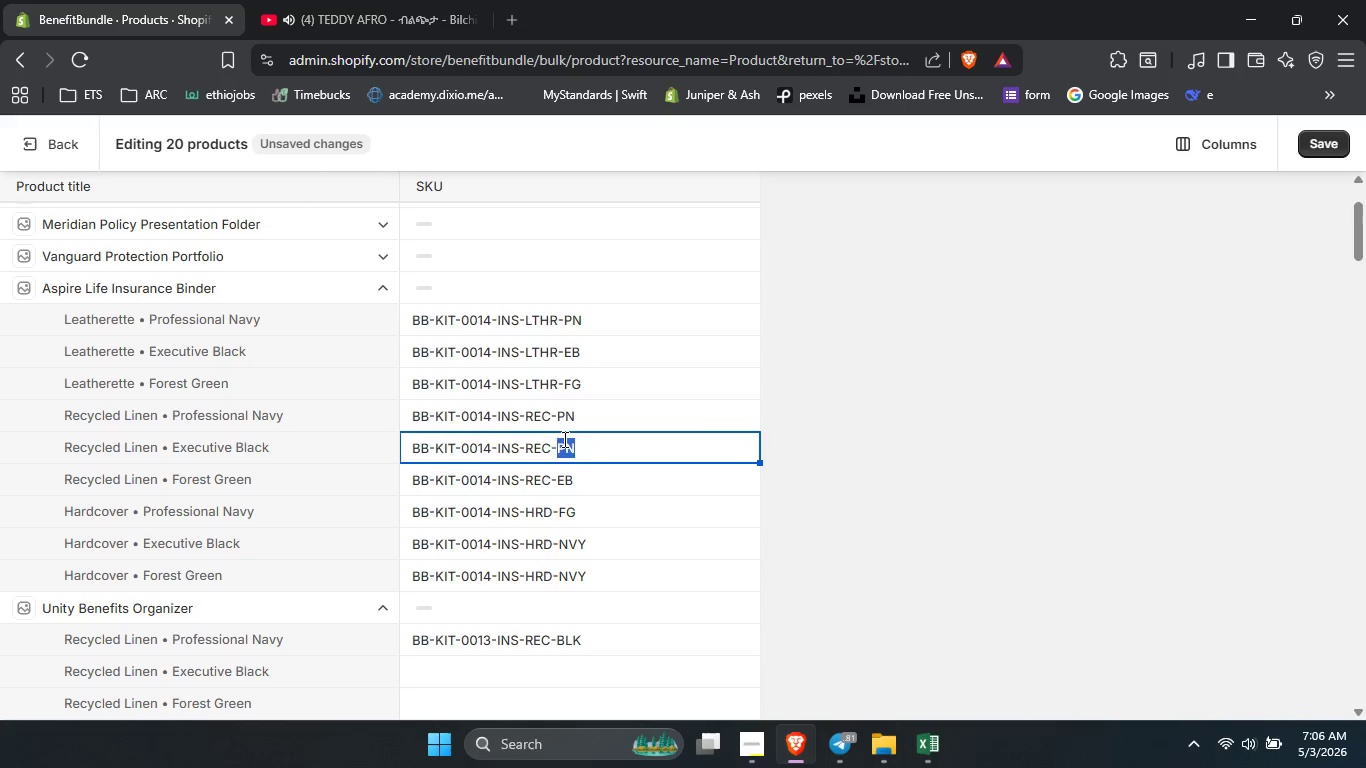 
type(eb)
 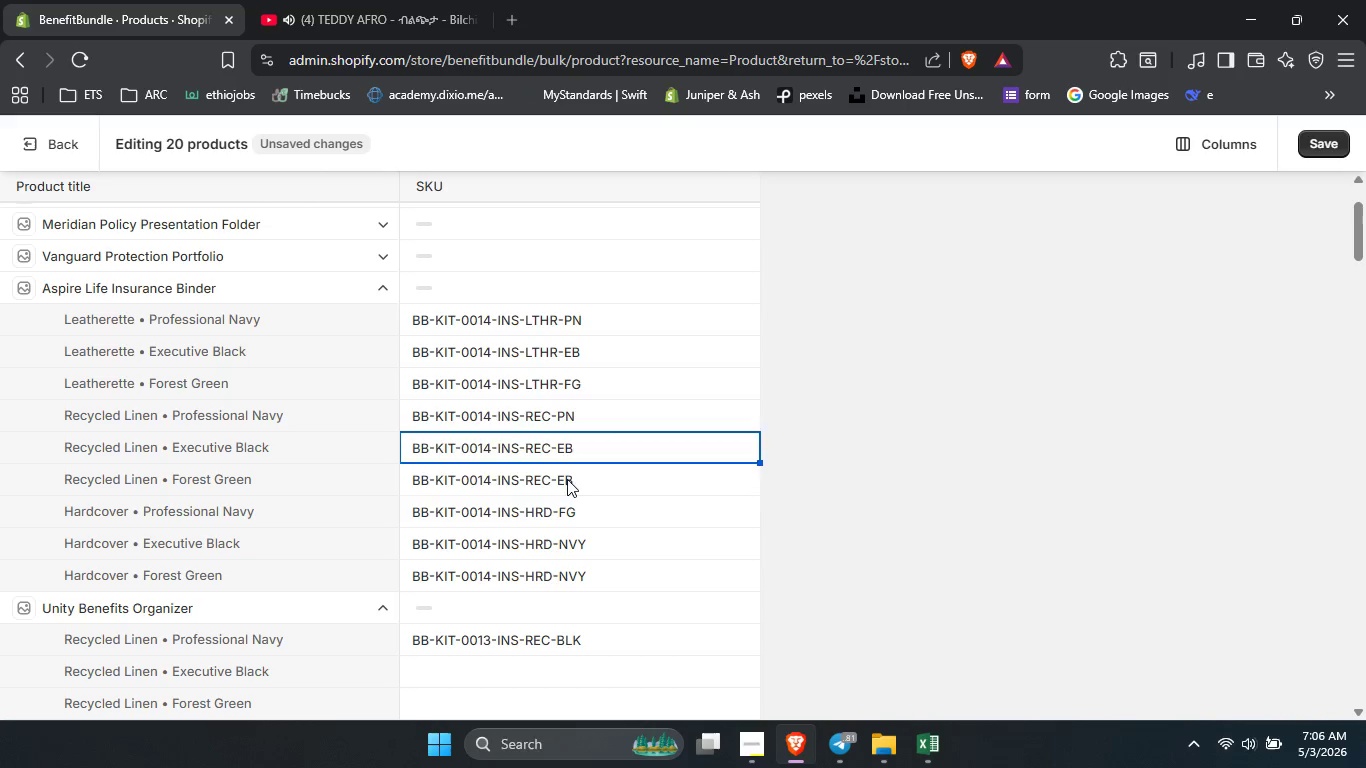 
double_click([567, 479])
 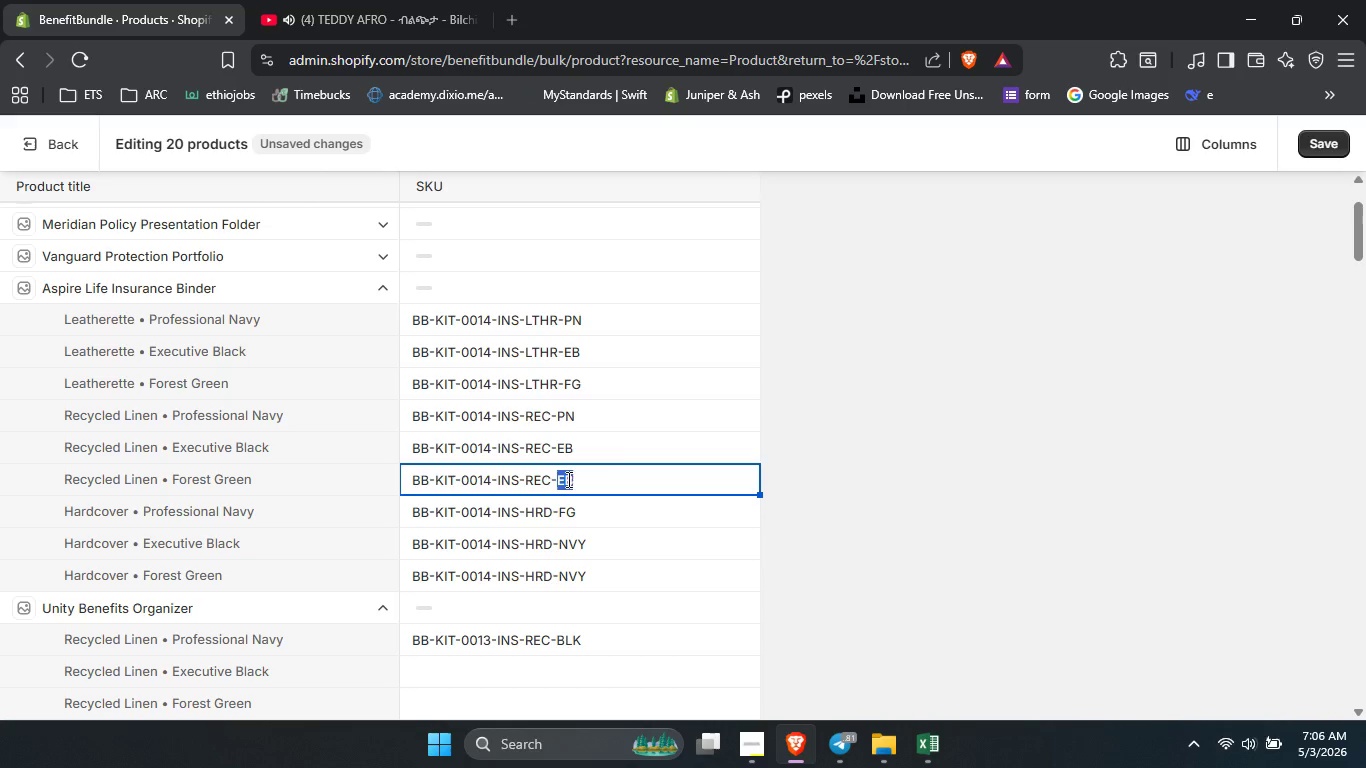 
type(fg)
 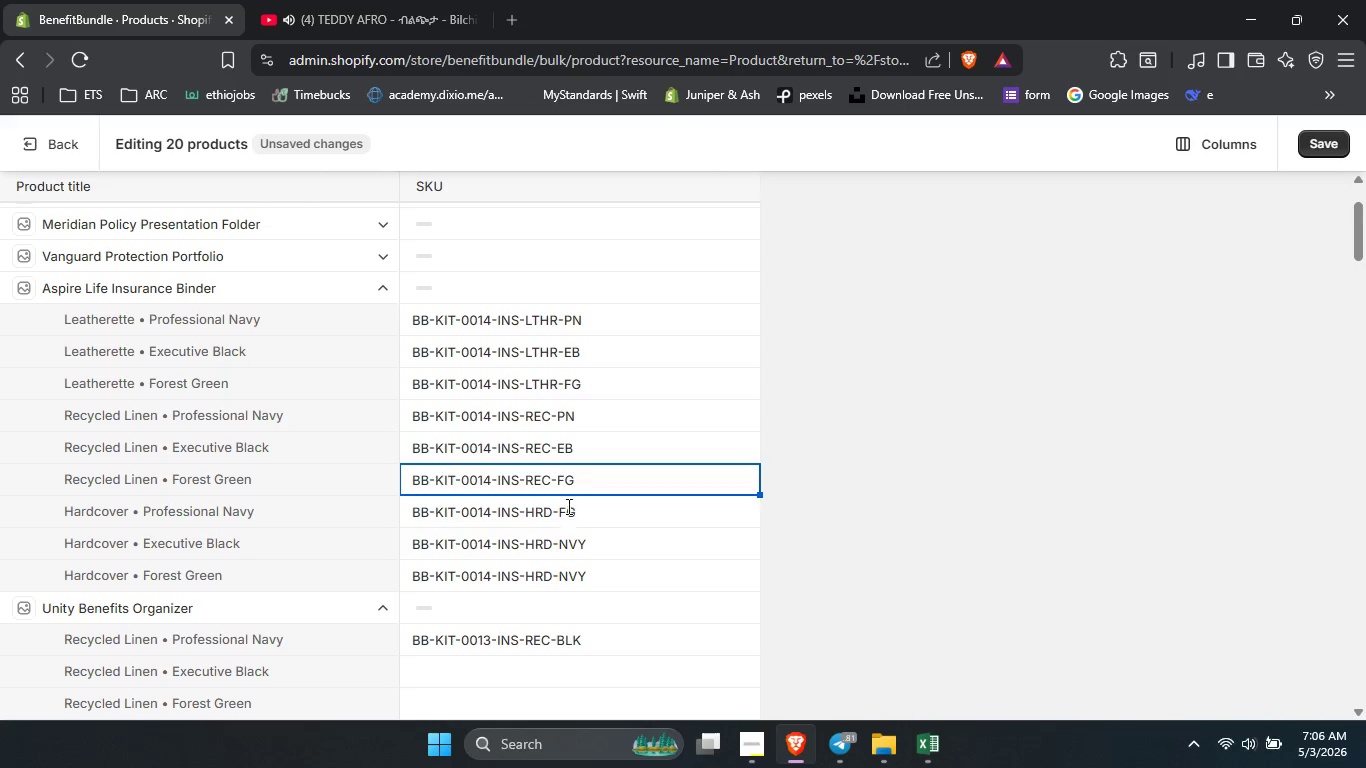 
double_click([567, 506])
 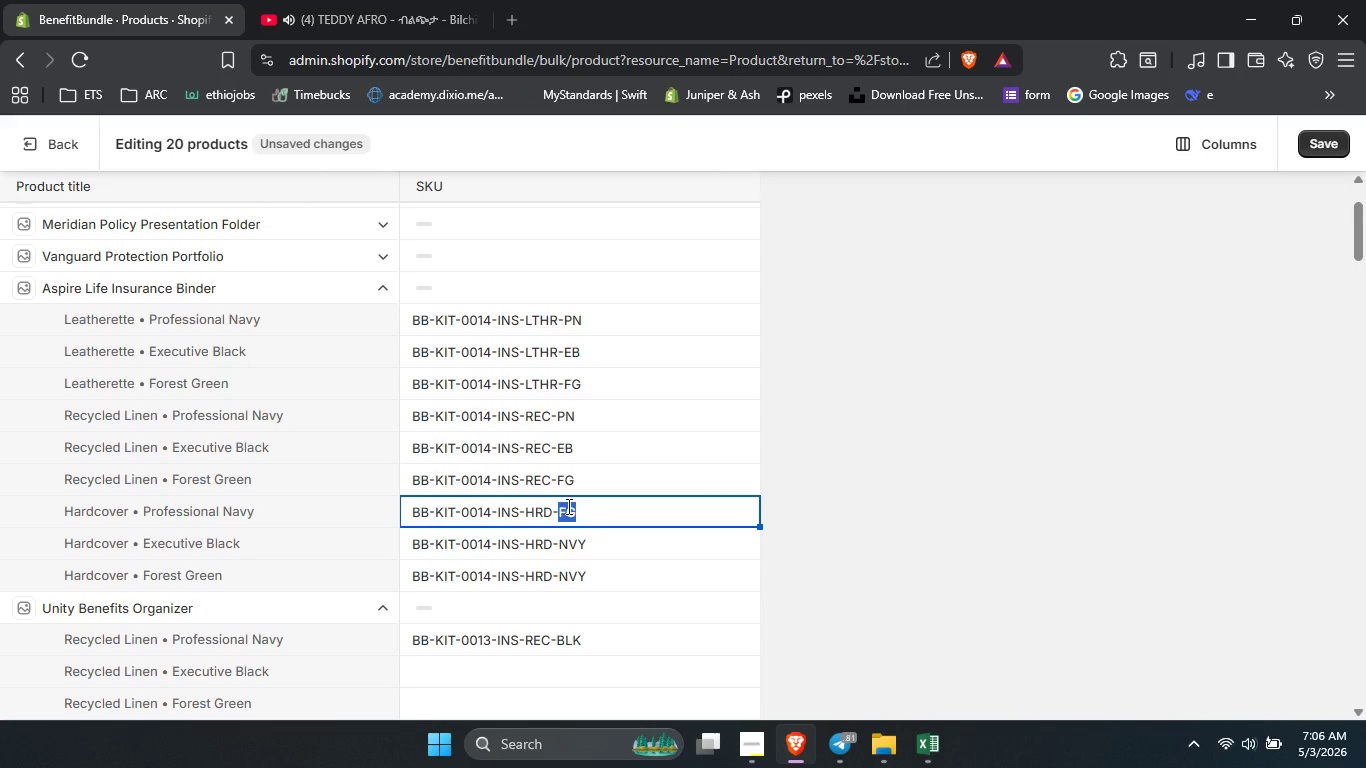 
type(pn)
 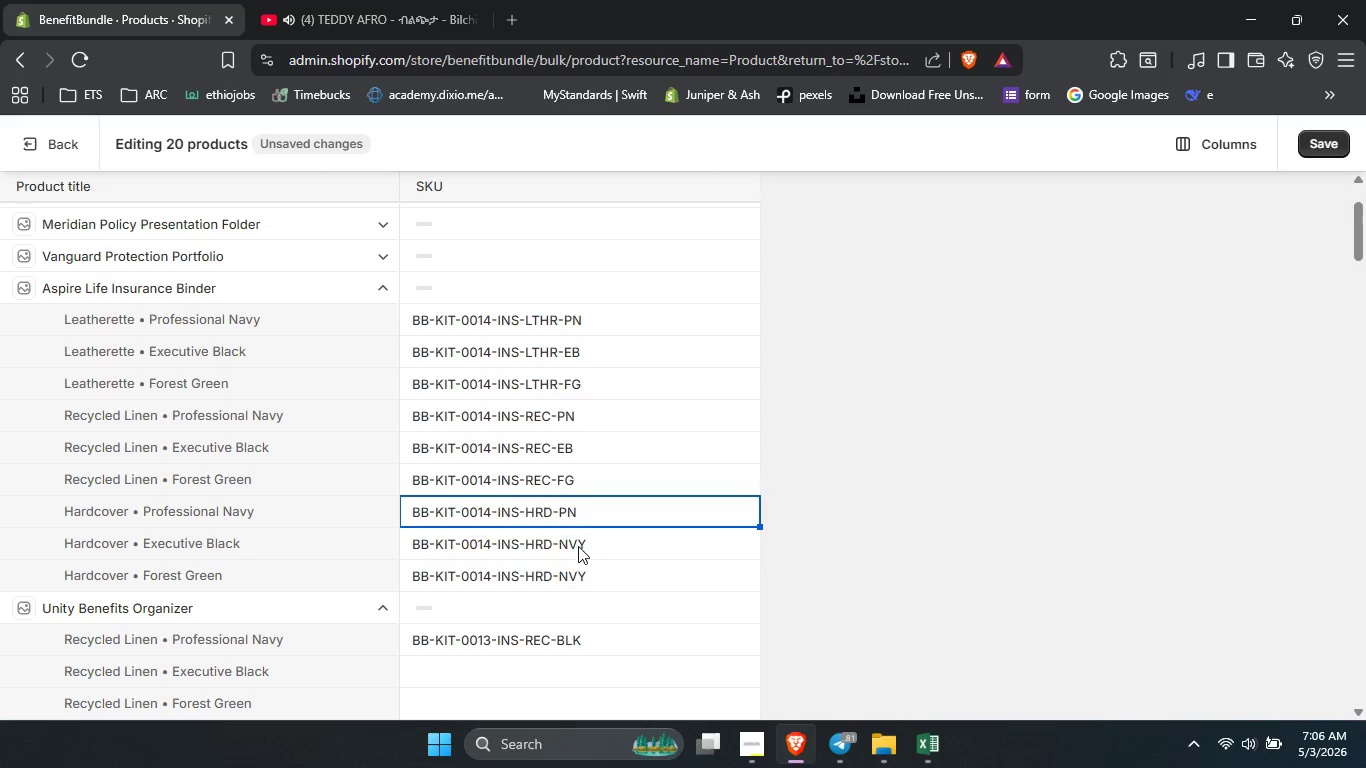 
double_click([578, 546])
 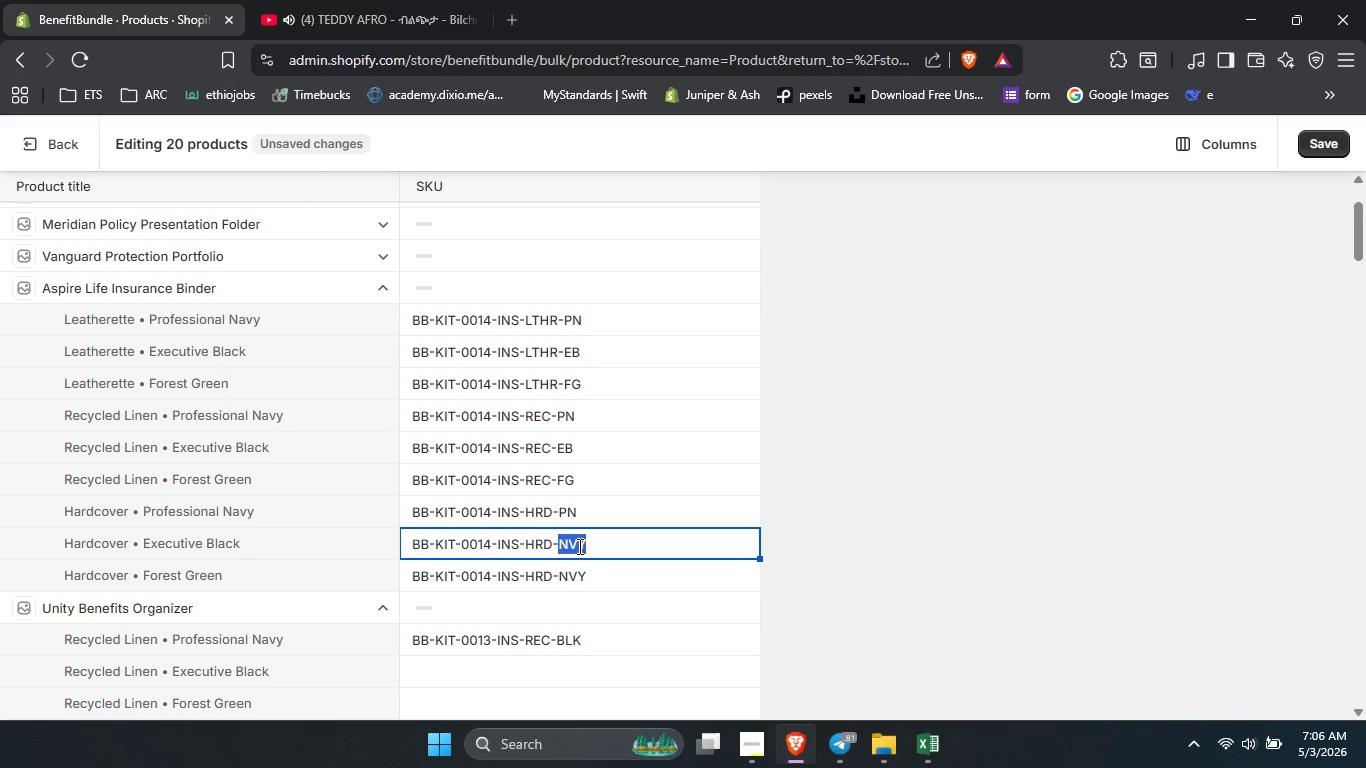 
type(fg)
key(Backspace)
key(Backspace)
type(eb)
 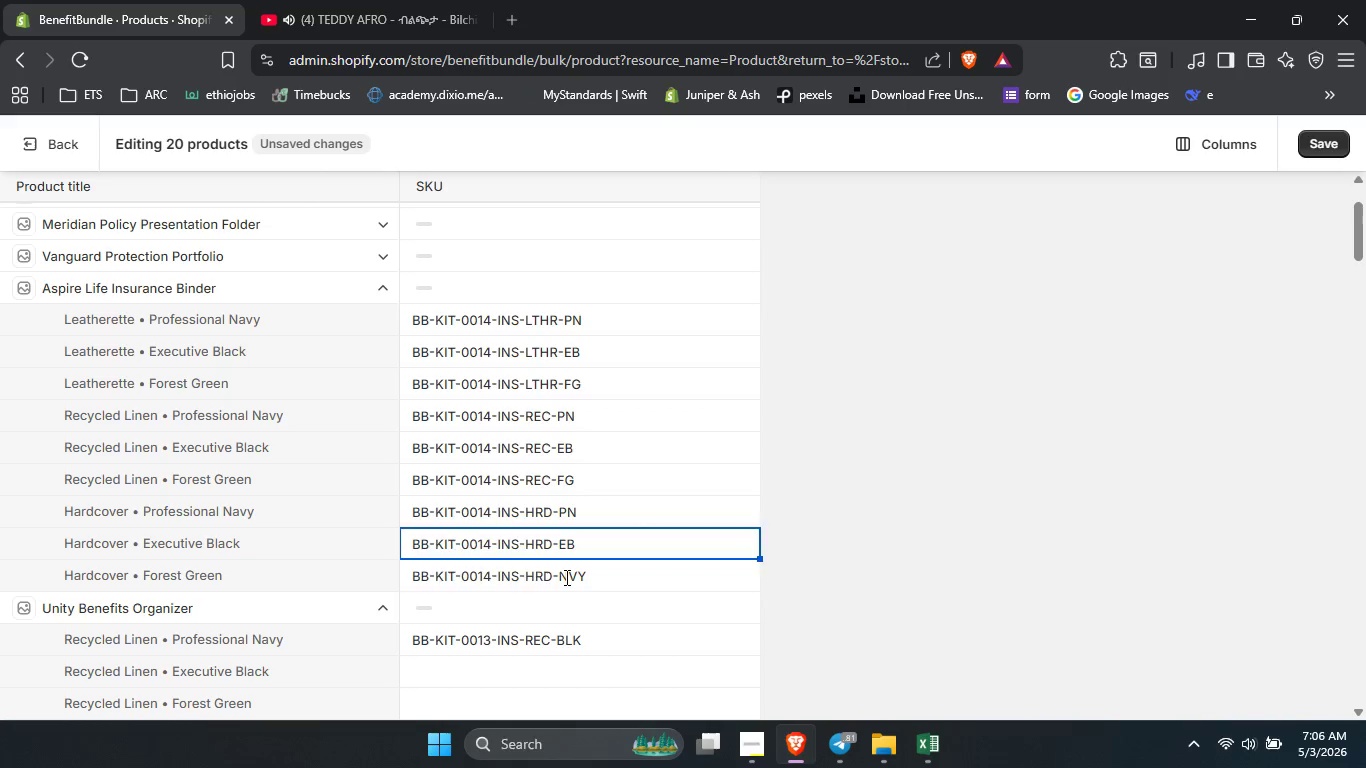 
double_click([565, 577])
 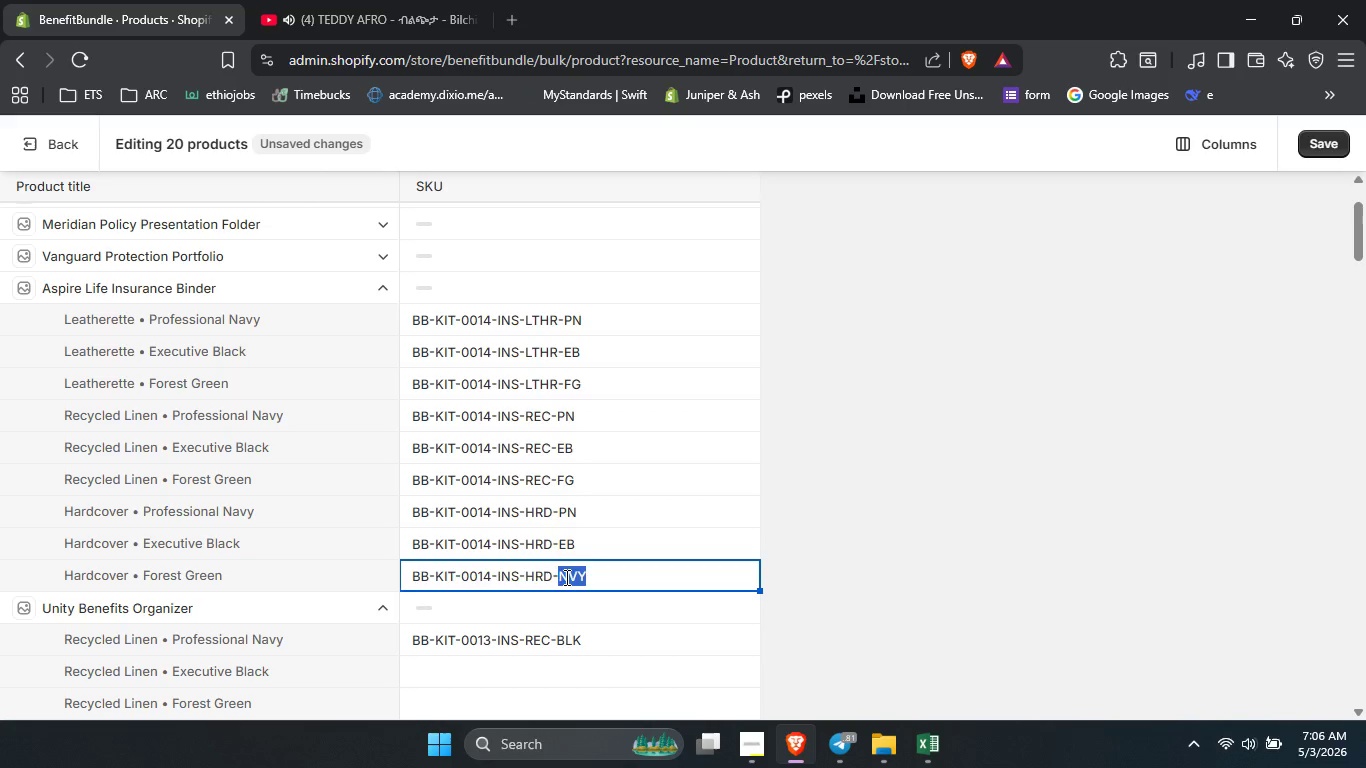 
type(fg)
 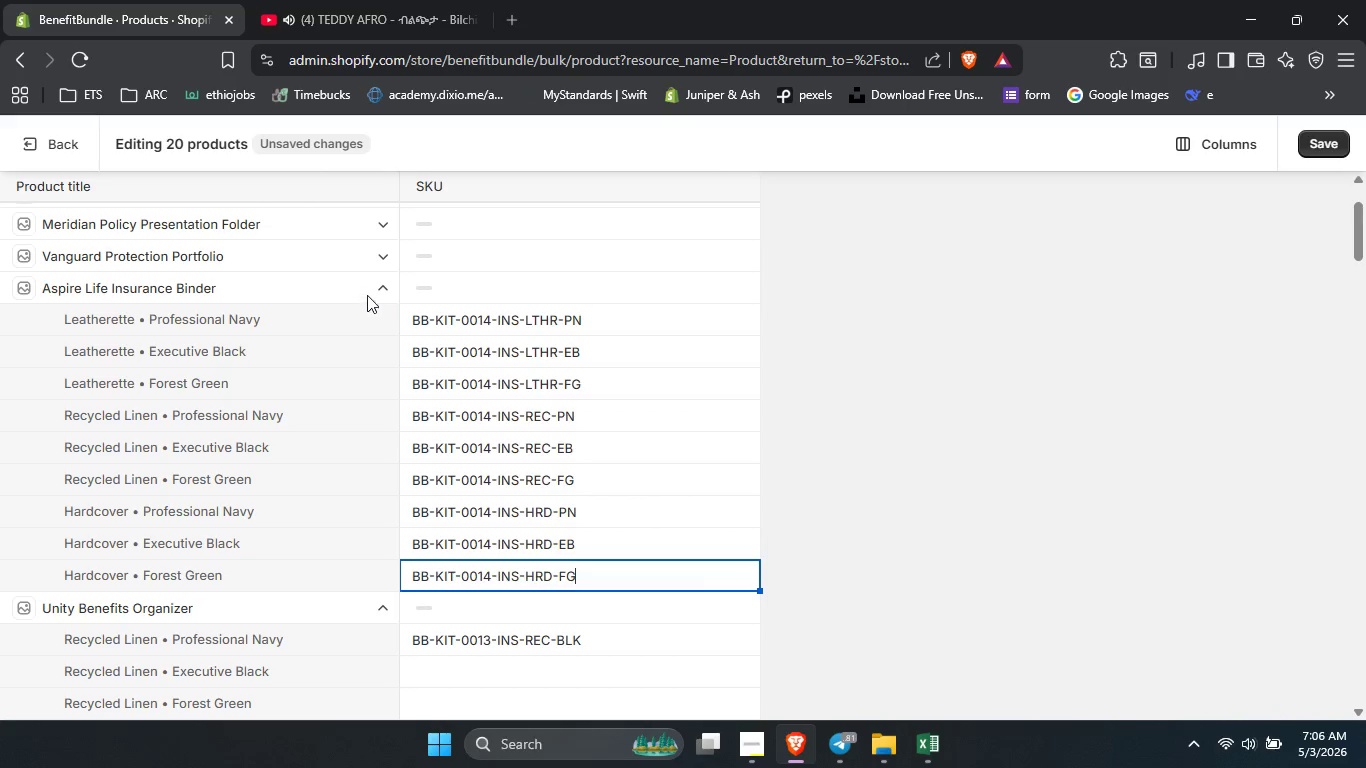 
left_click([384, 287])
 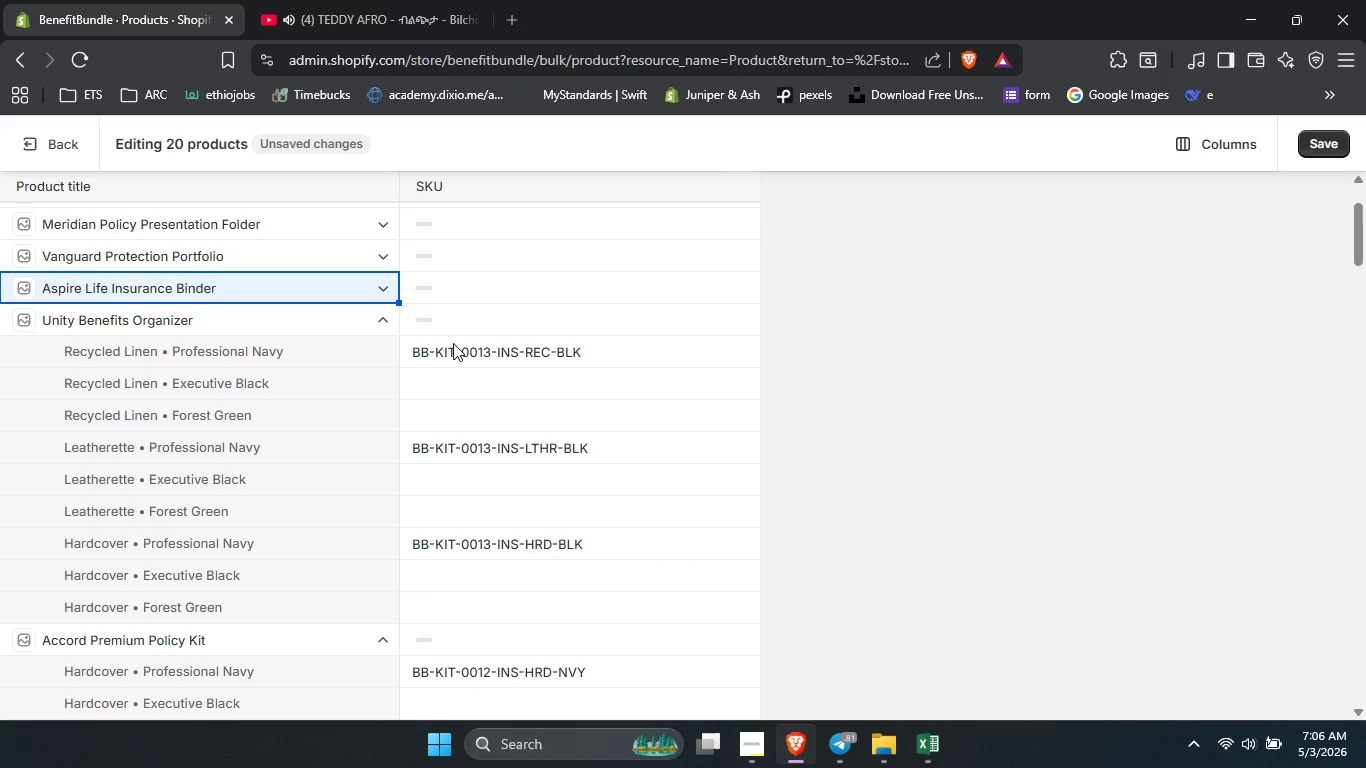 
scroll: coordinate [473, 343], scroll_direction: down, amount: 1.0
 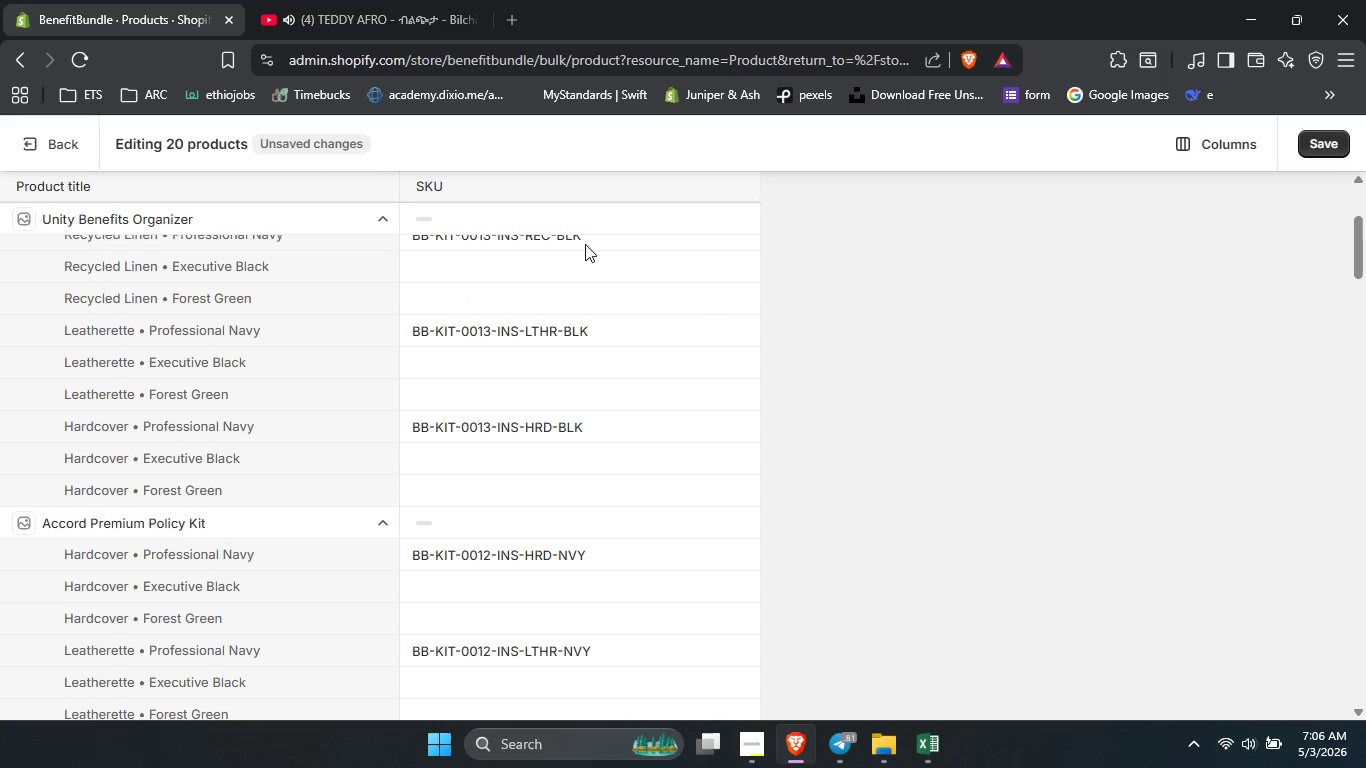 
left_click([587, 240])
 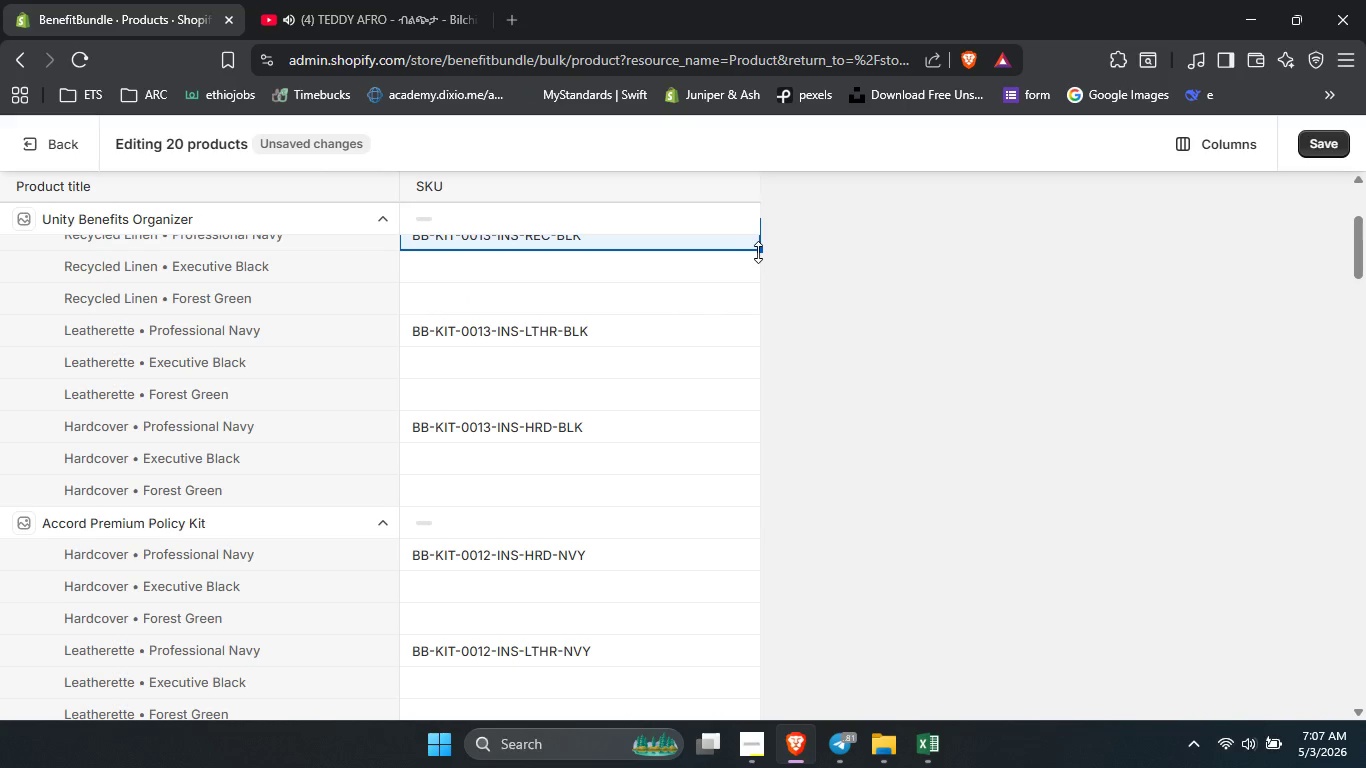 
left_click_drag(start_coordinate=[759, 252], to_coordinate=[748, 290])
 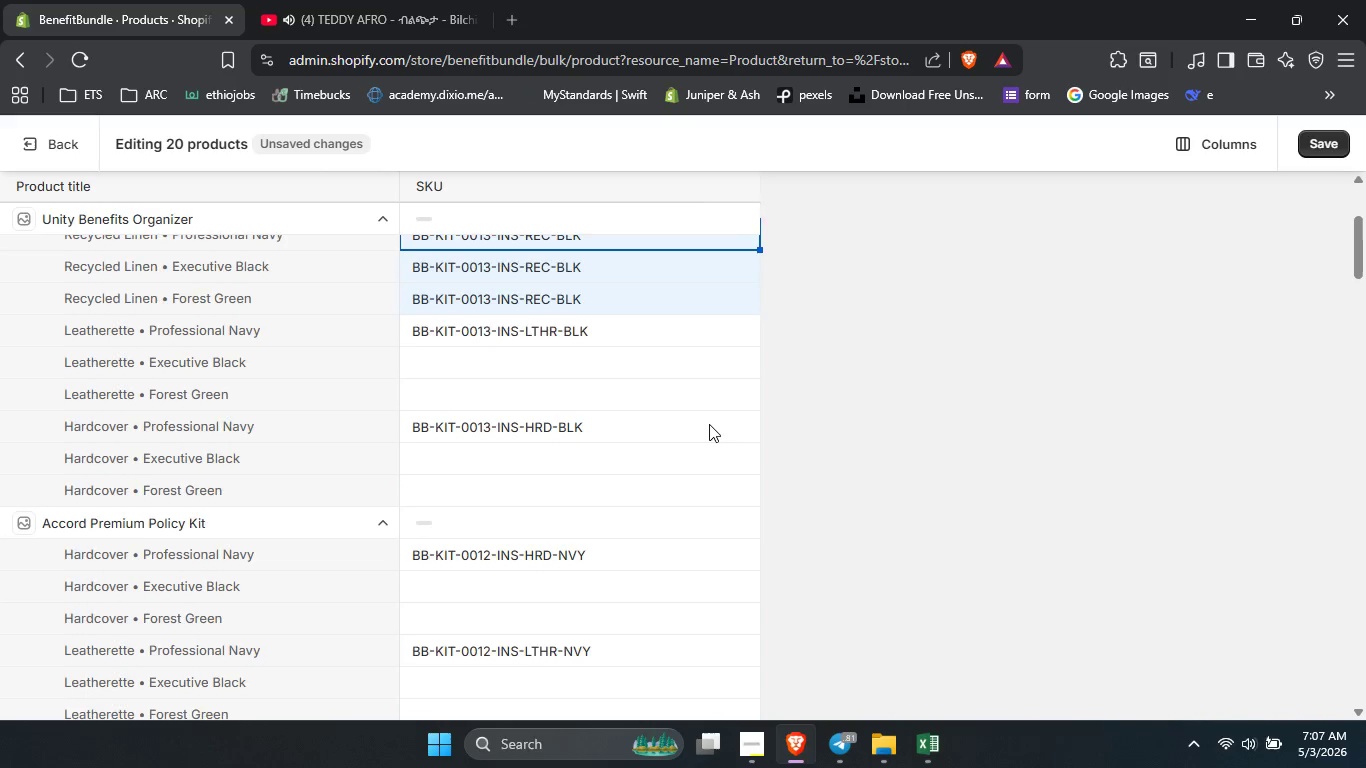 
scroll: coordinate [701, 403], scroll_direction: none, amount: 0.0
 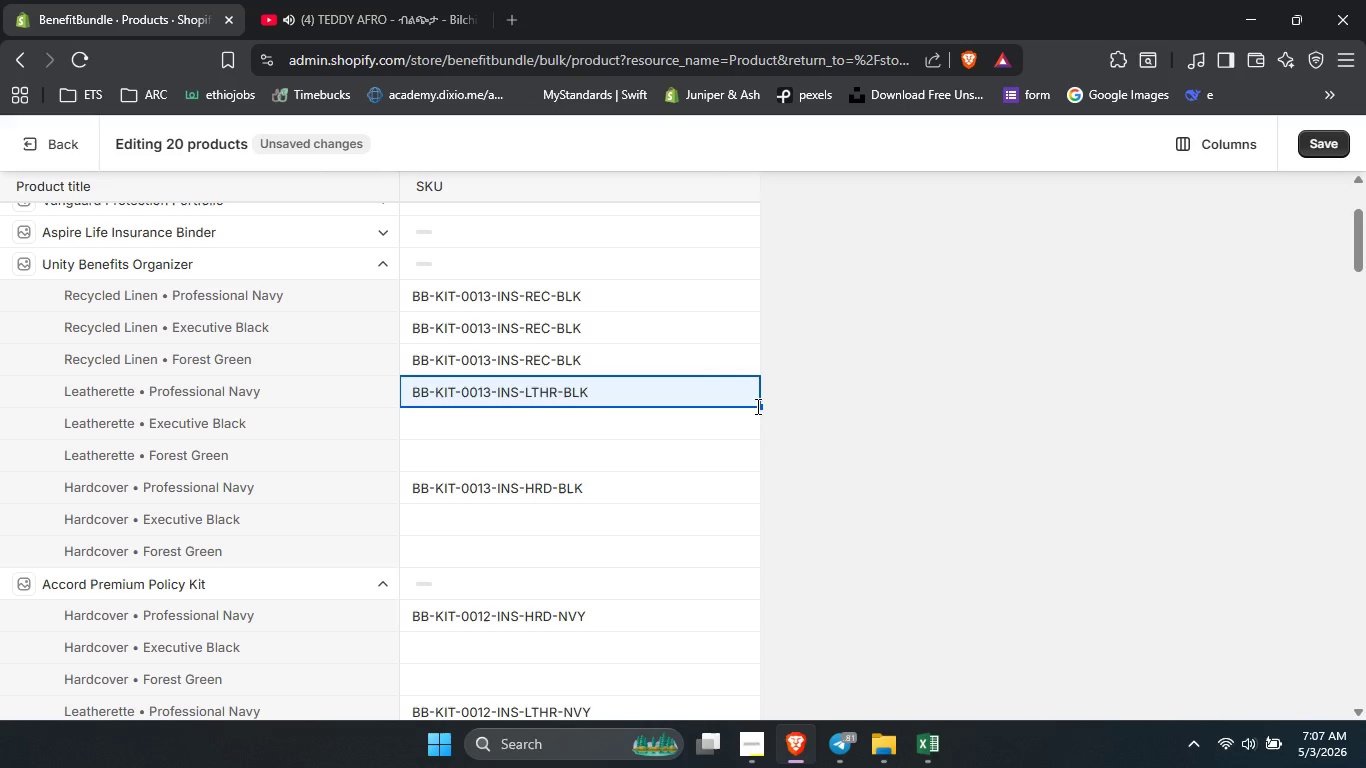 
left_click_drag(start_coordinate=[756, 404], to_coordinate=[755, 443])
 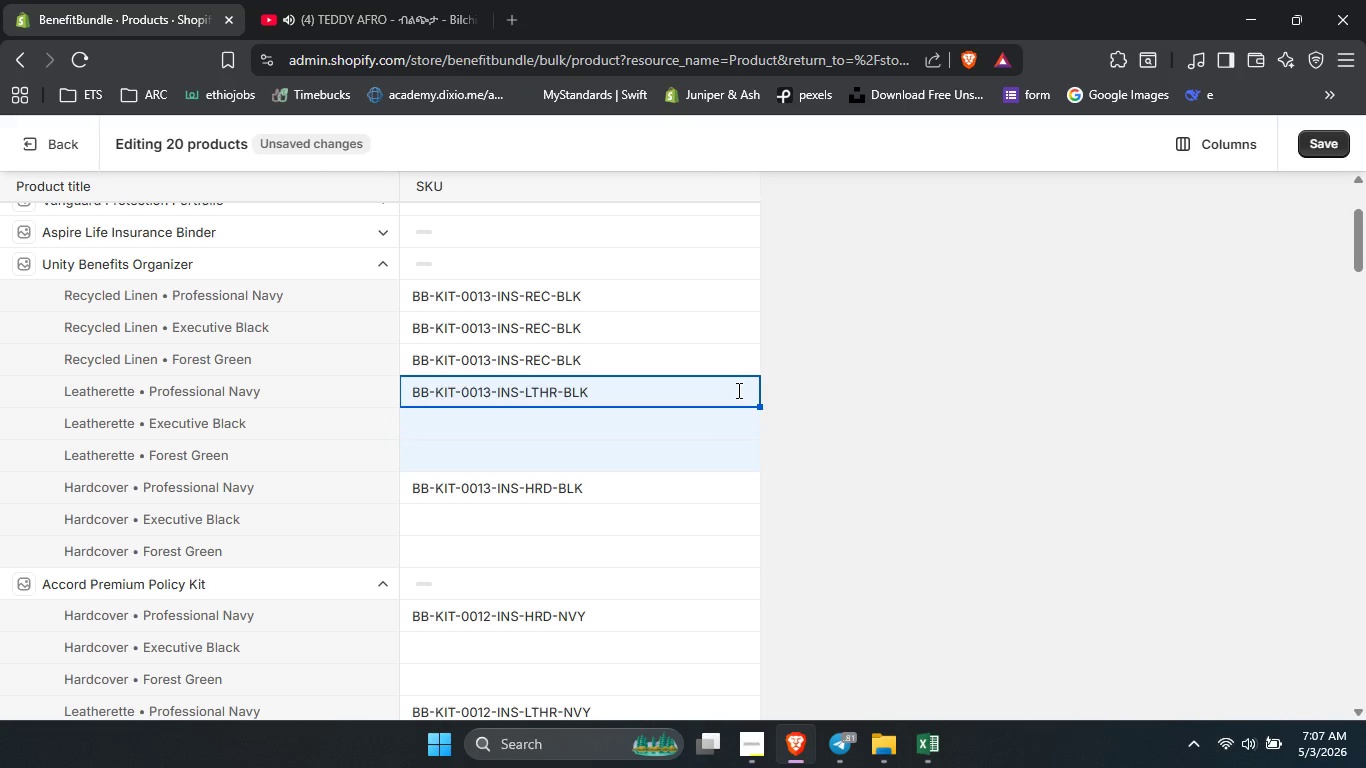 
left_click([737, 390])
 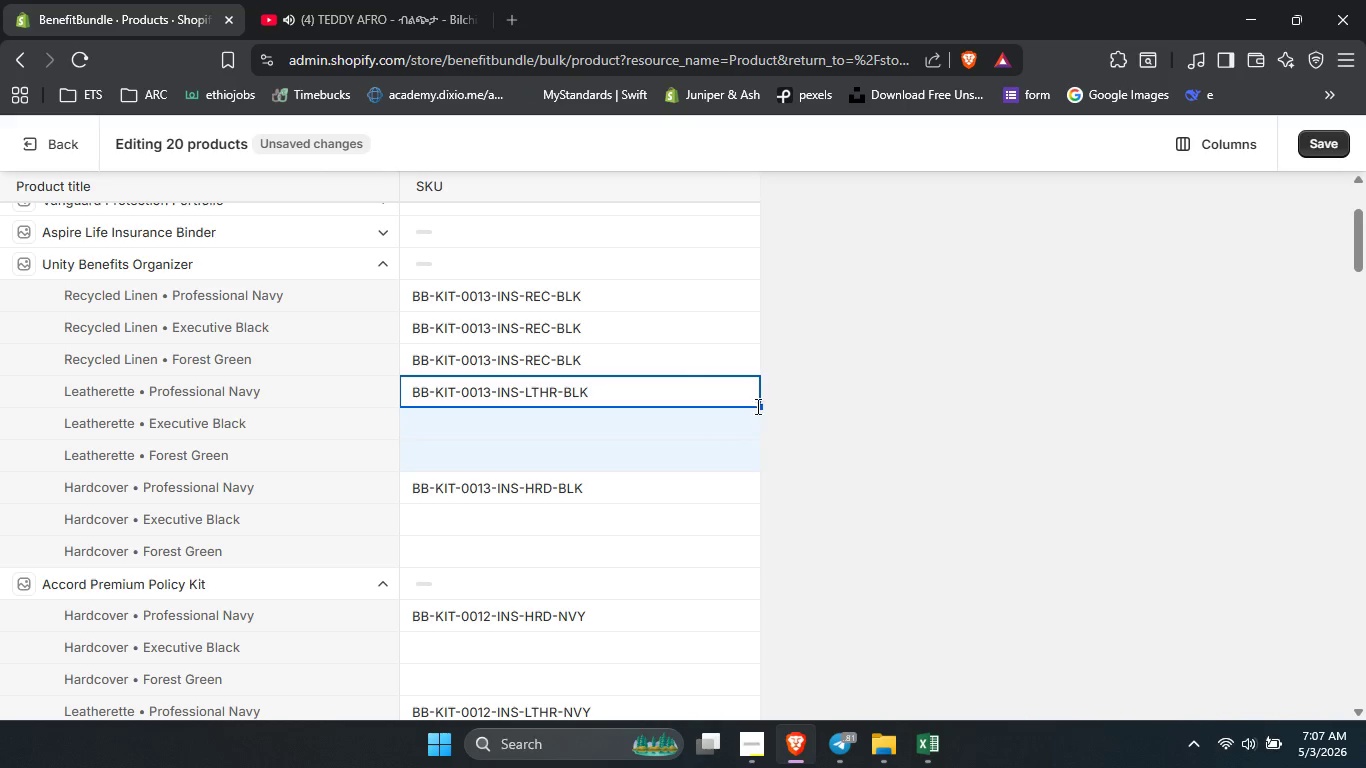 
left_click_drag(start_coordinate=[758, 404], to_coordinate=[752, 446])
 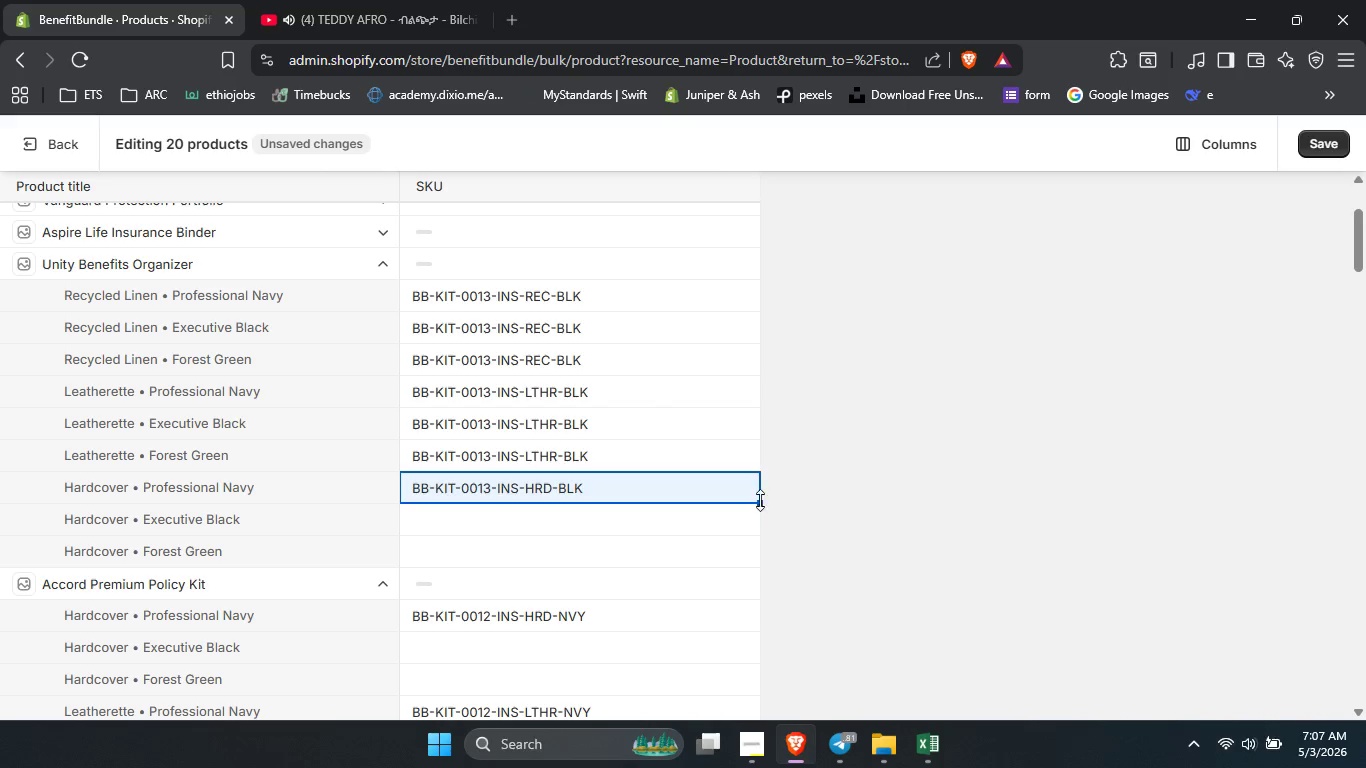 
left_click_drag(start_coordinate=[760, 500], to_coordinate=[746, 562])
 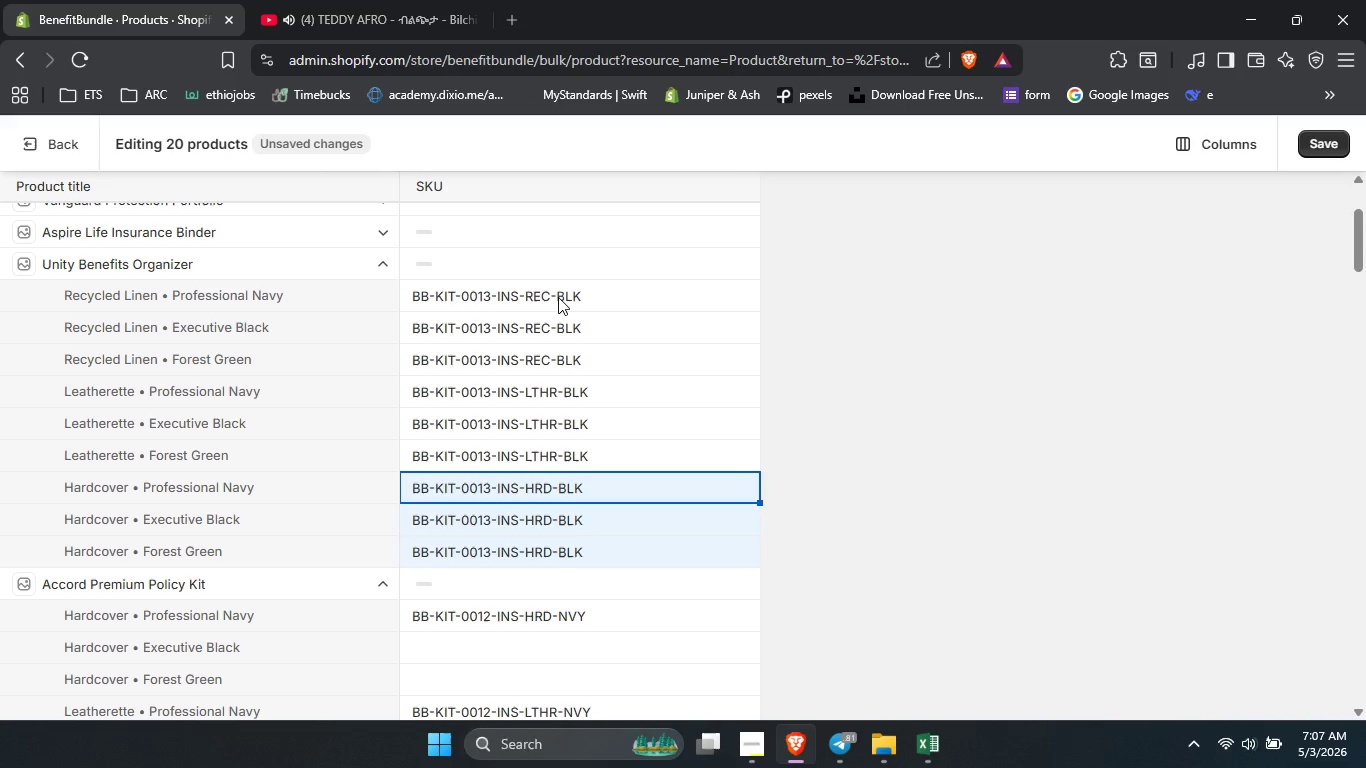 
double_click([558, 297])
 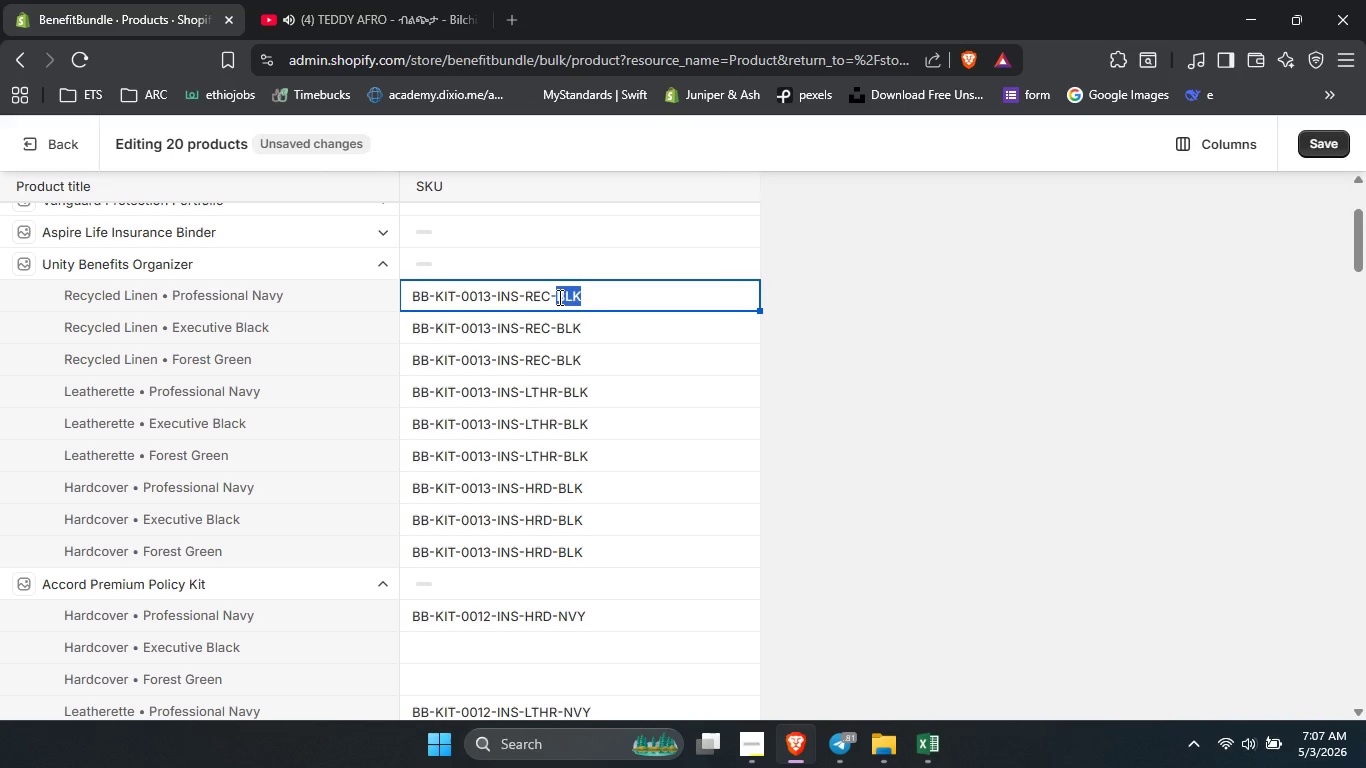 
type(pn)
 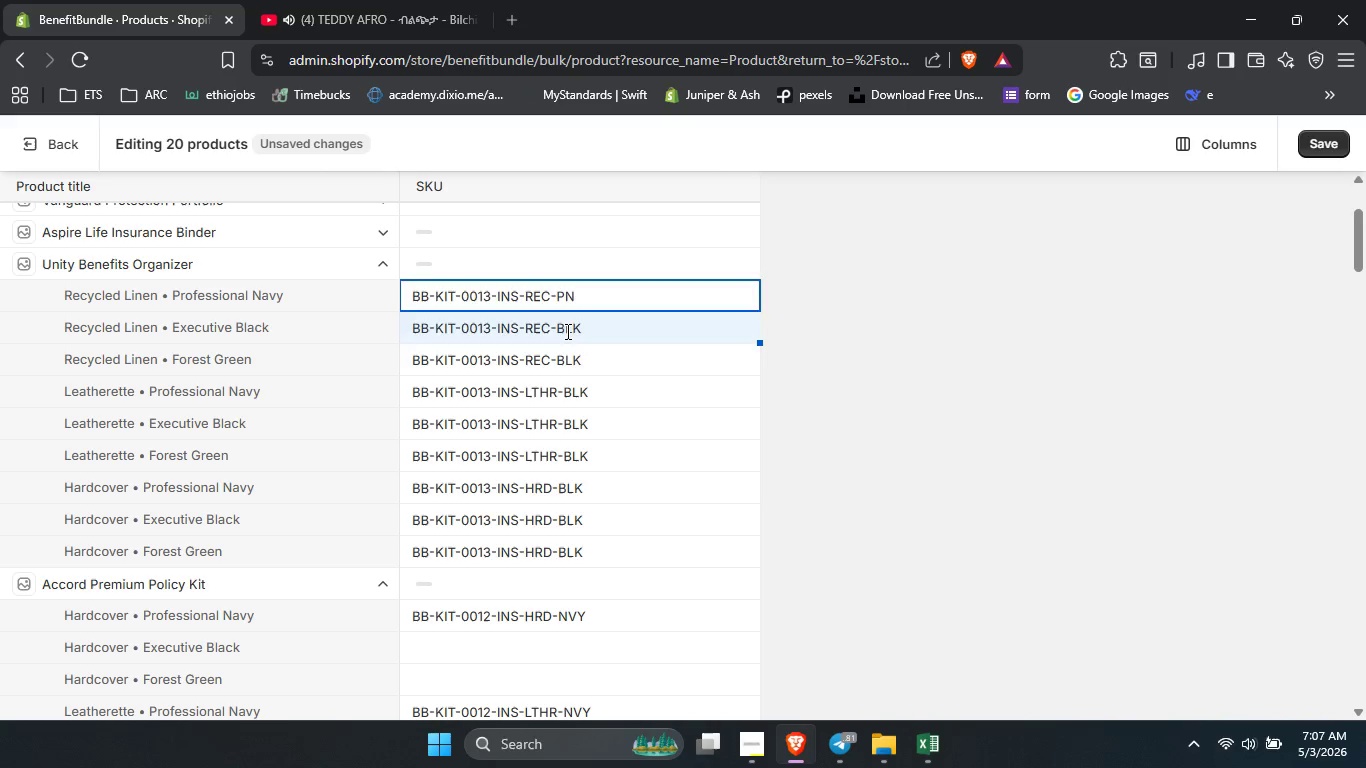 
double_click([566, 331])
 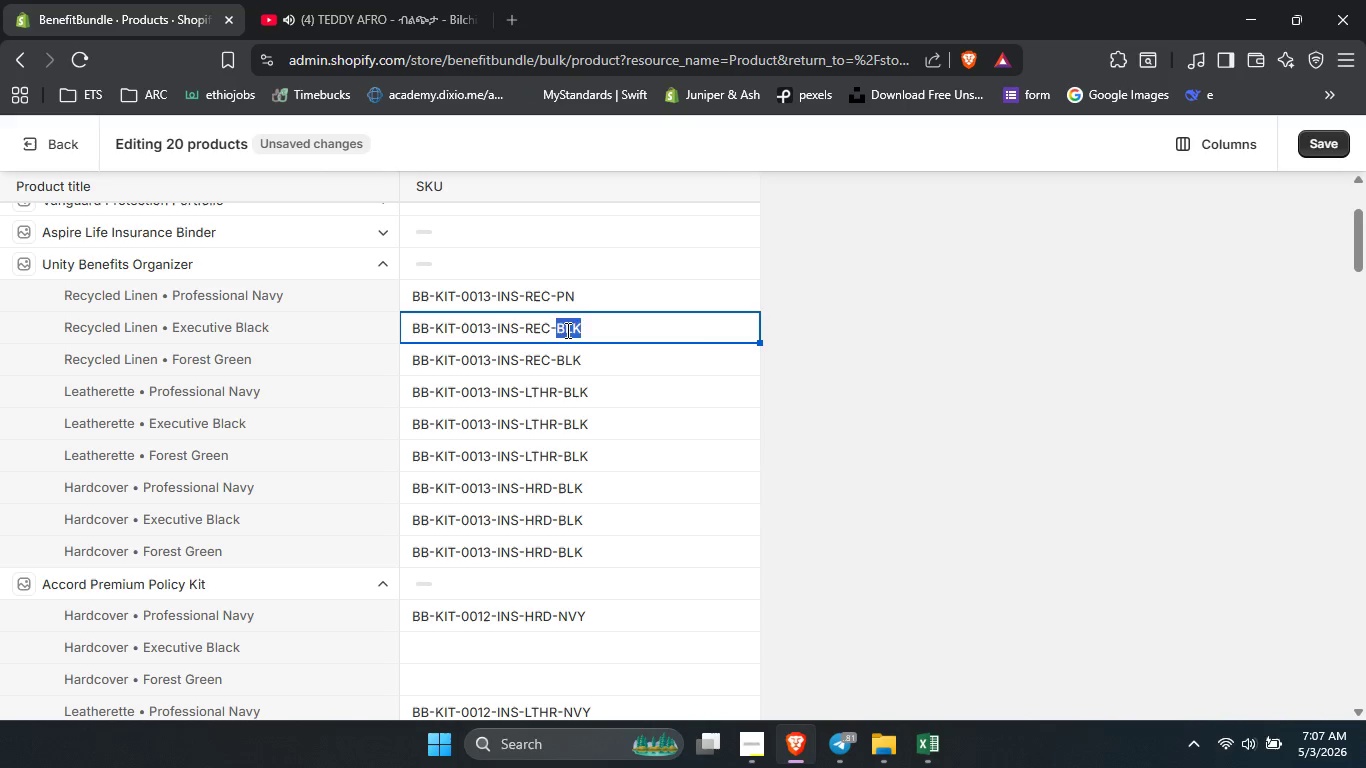 
type(eb)
 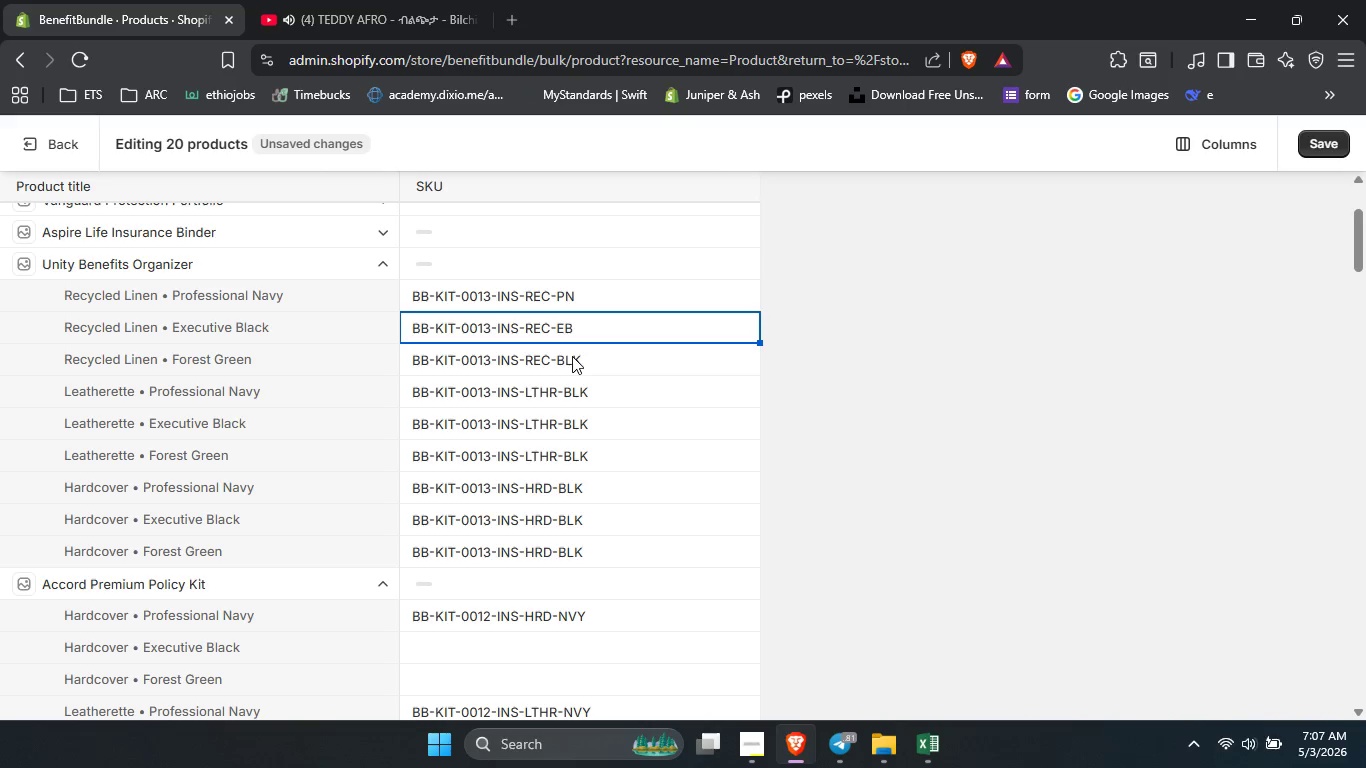 
double_click([572, 356])
 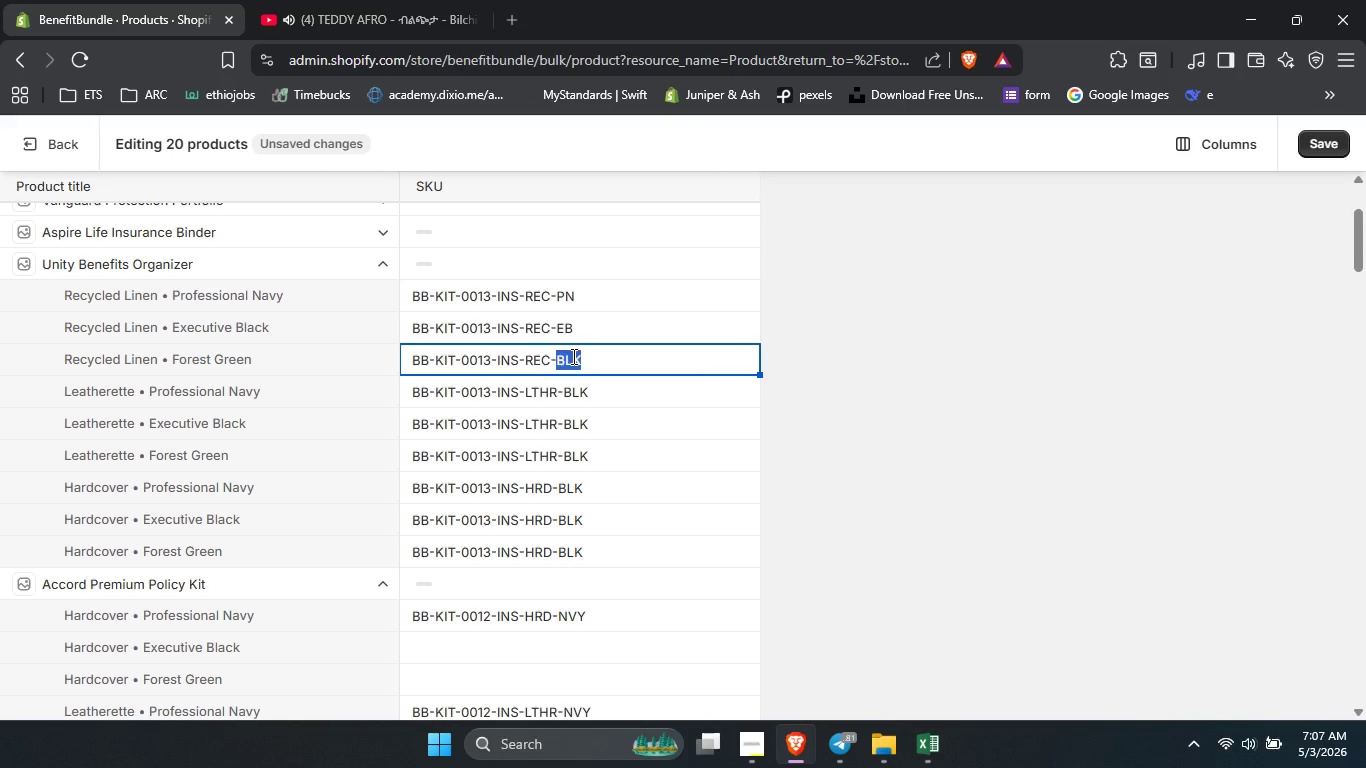 
type(fg)
 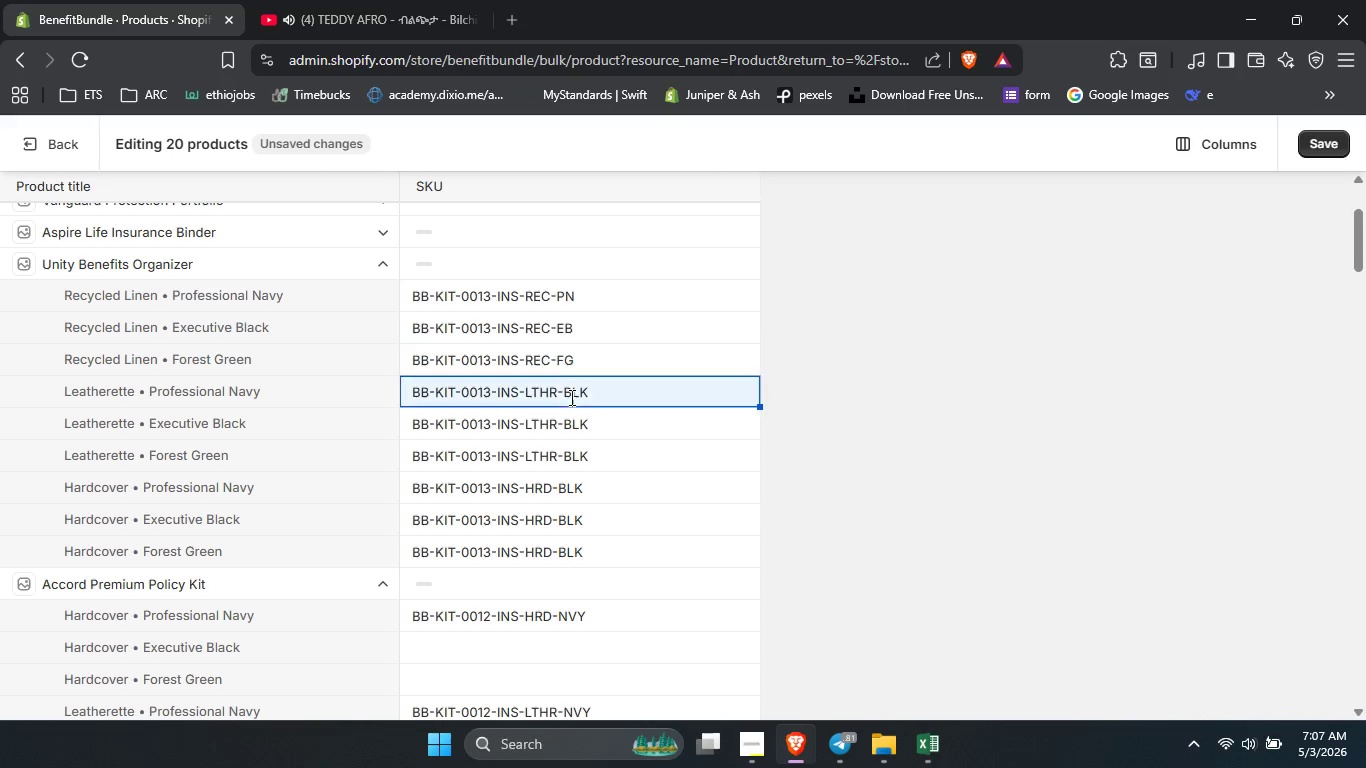 
double_click([570, 397])
 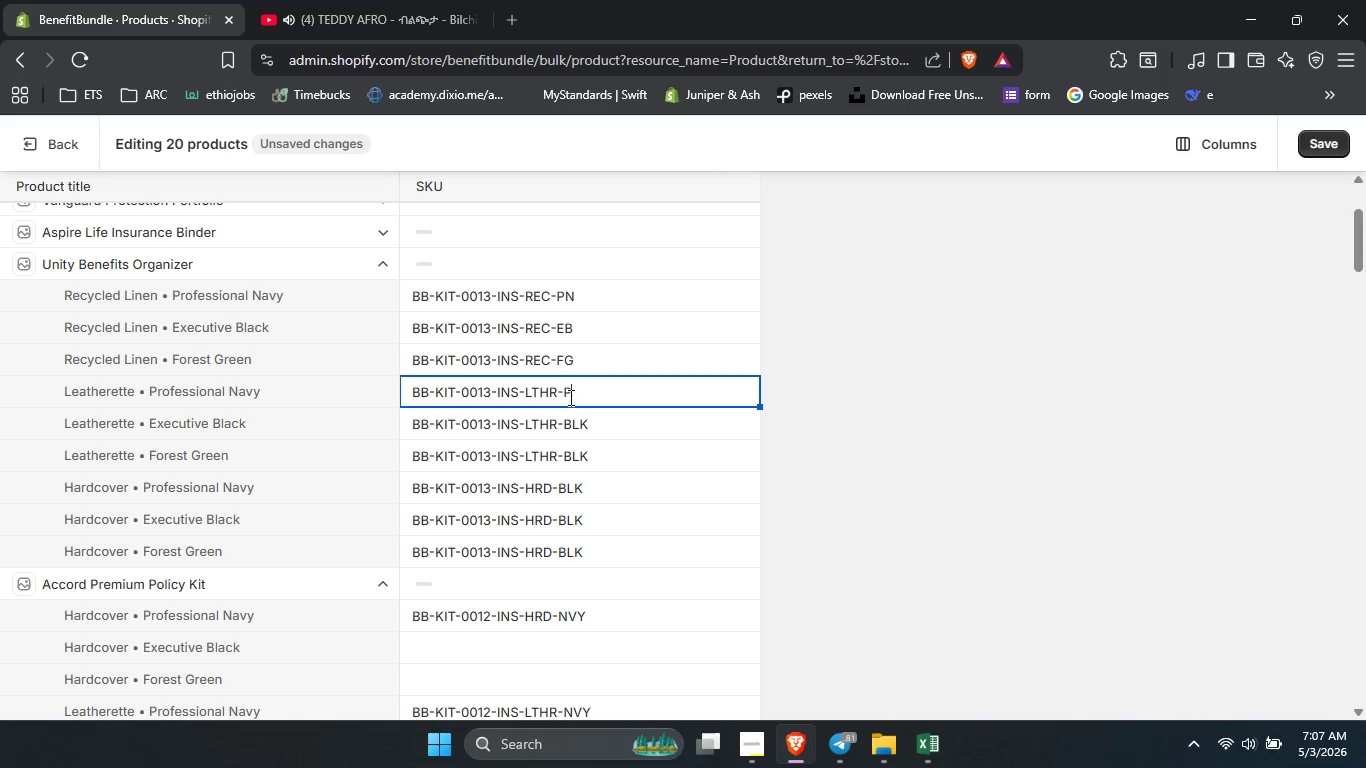 
type(pn)
 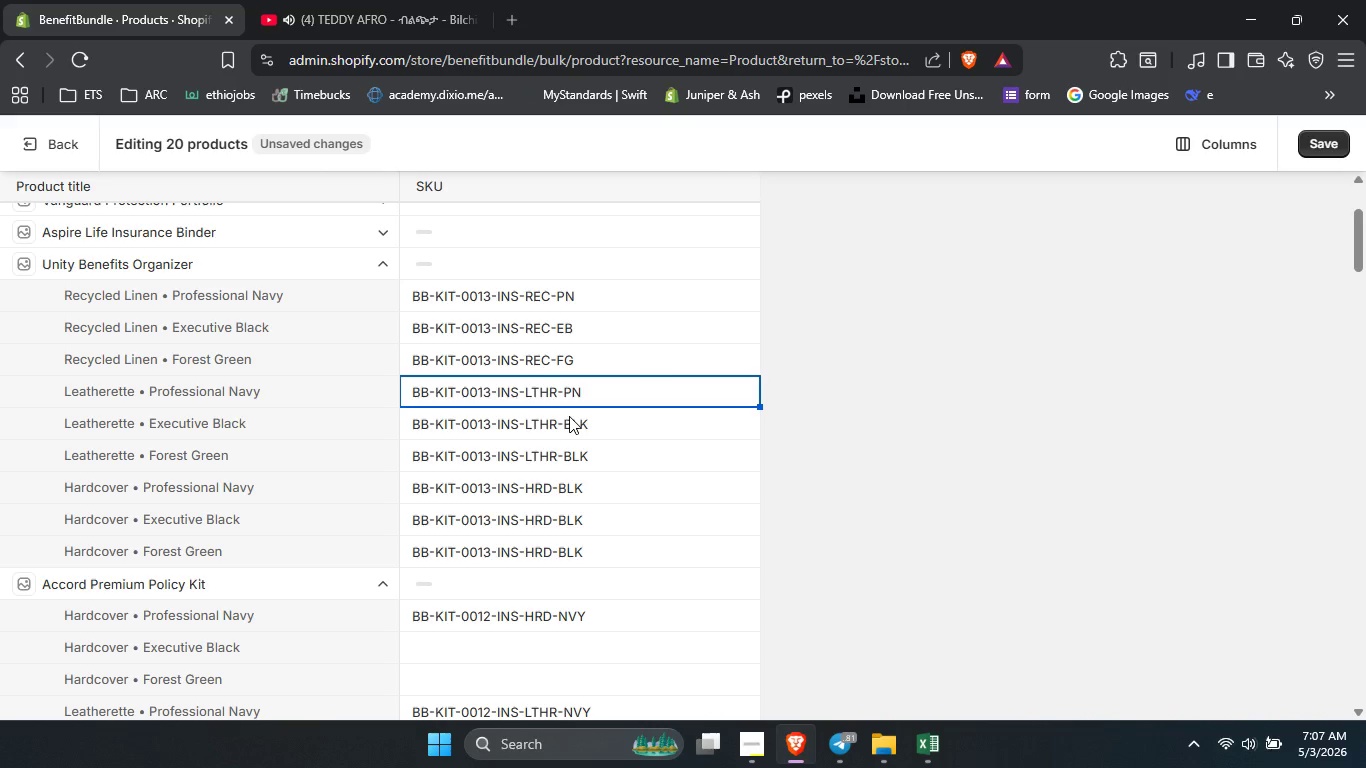 
double_click([569, 416])
 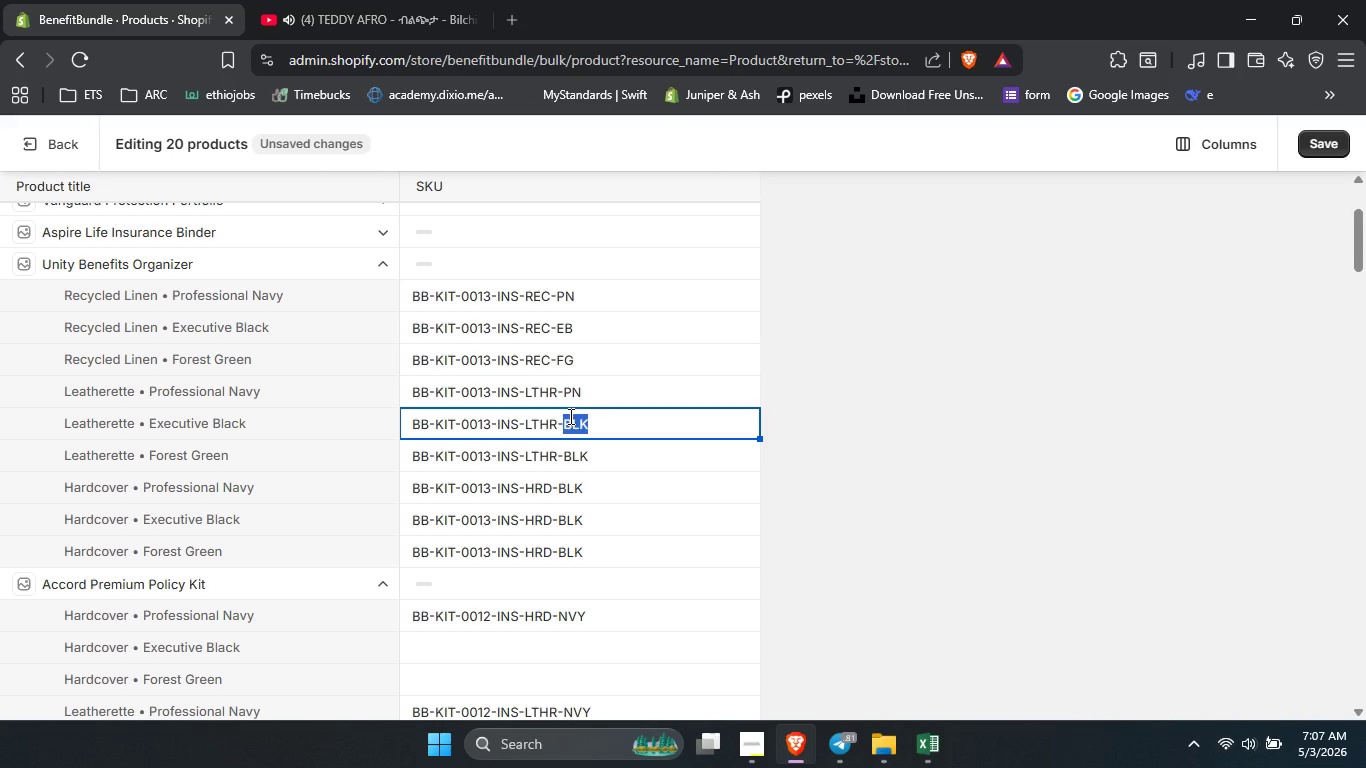 
type(eb)
 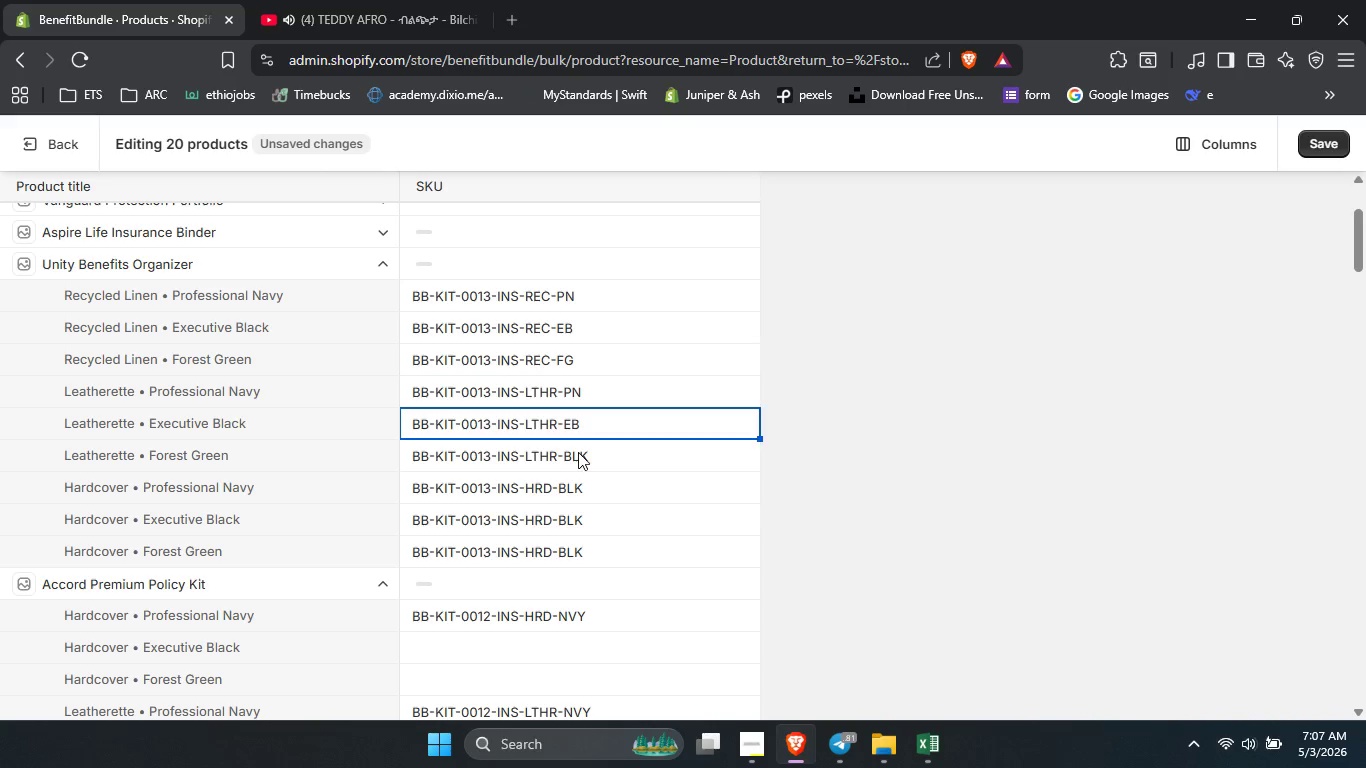 
double_click([578, 452])
 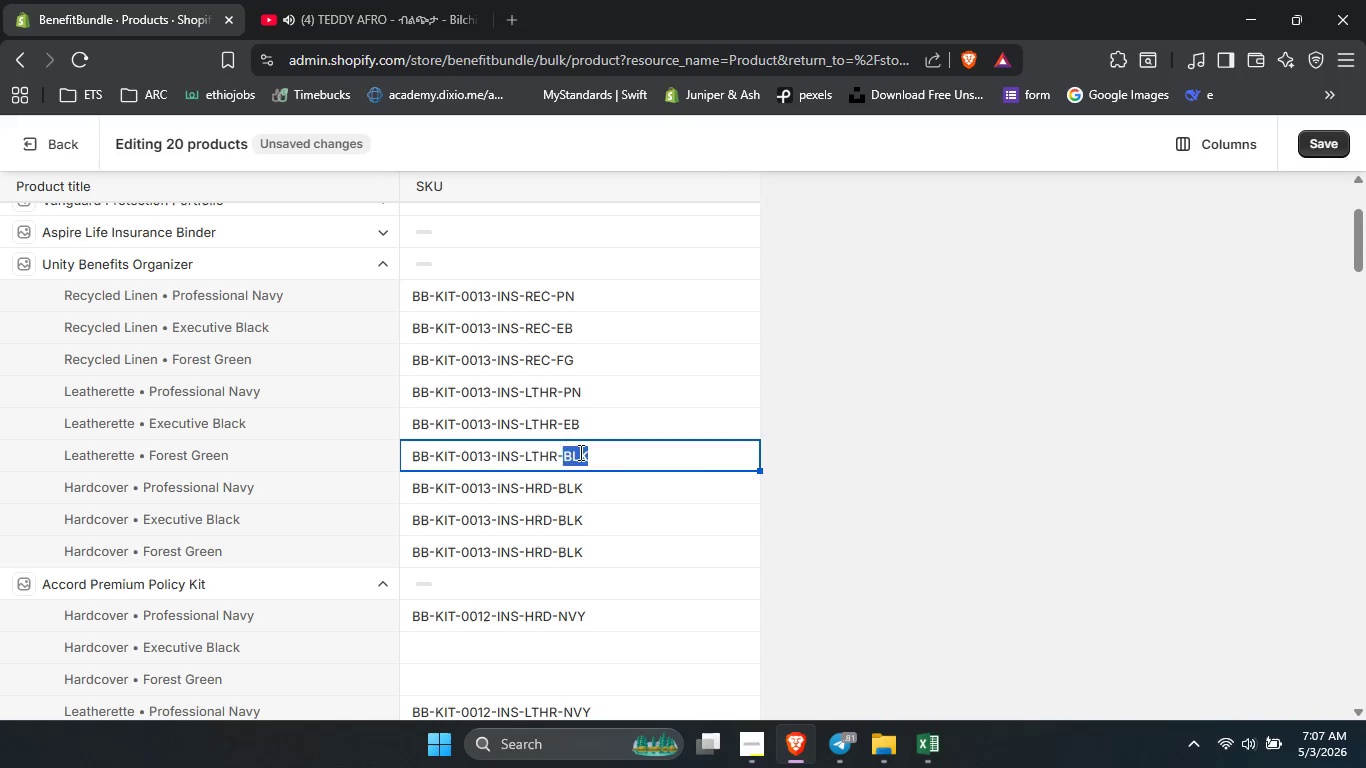 
type(fg)
 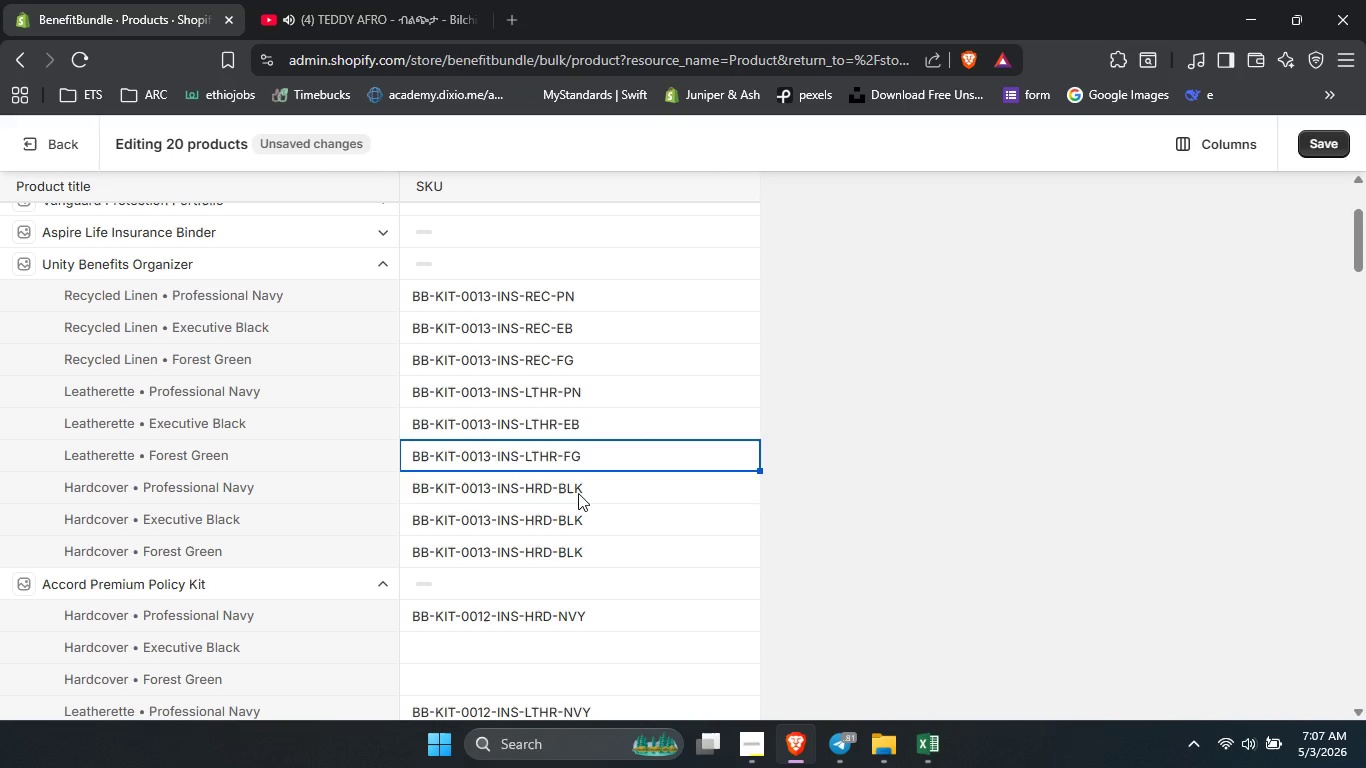 
double_click([578, 493])
 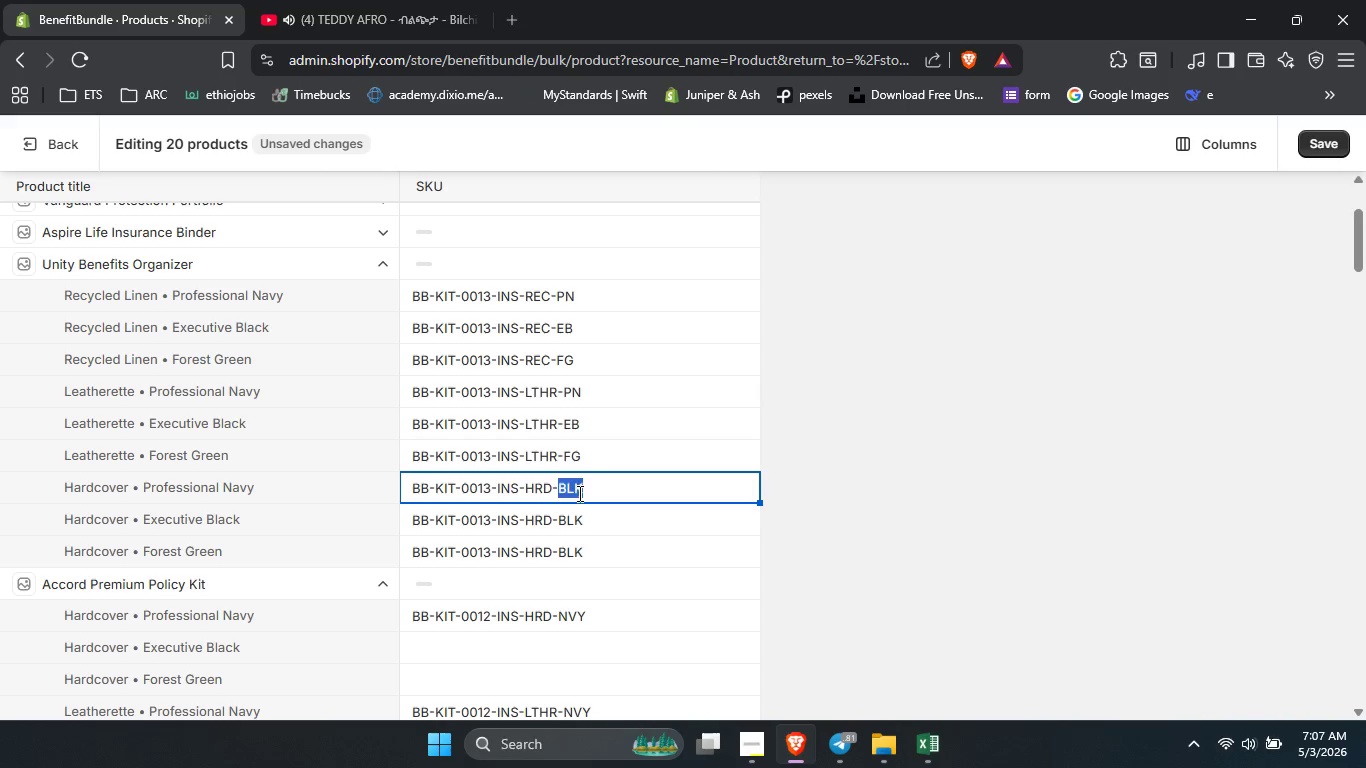 
type(pn)
 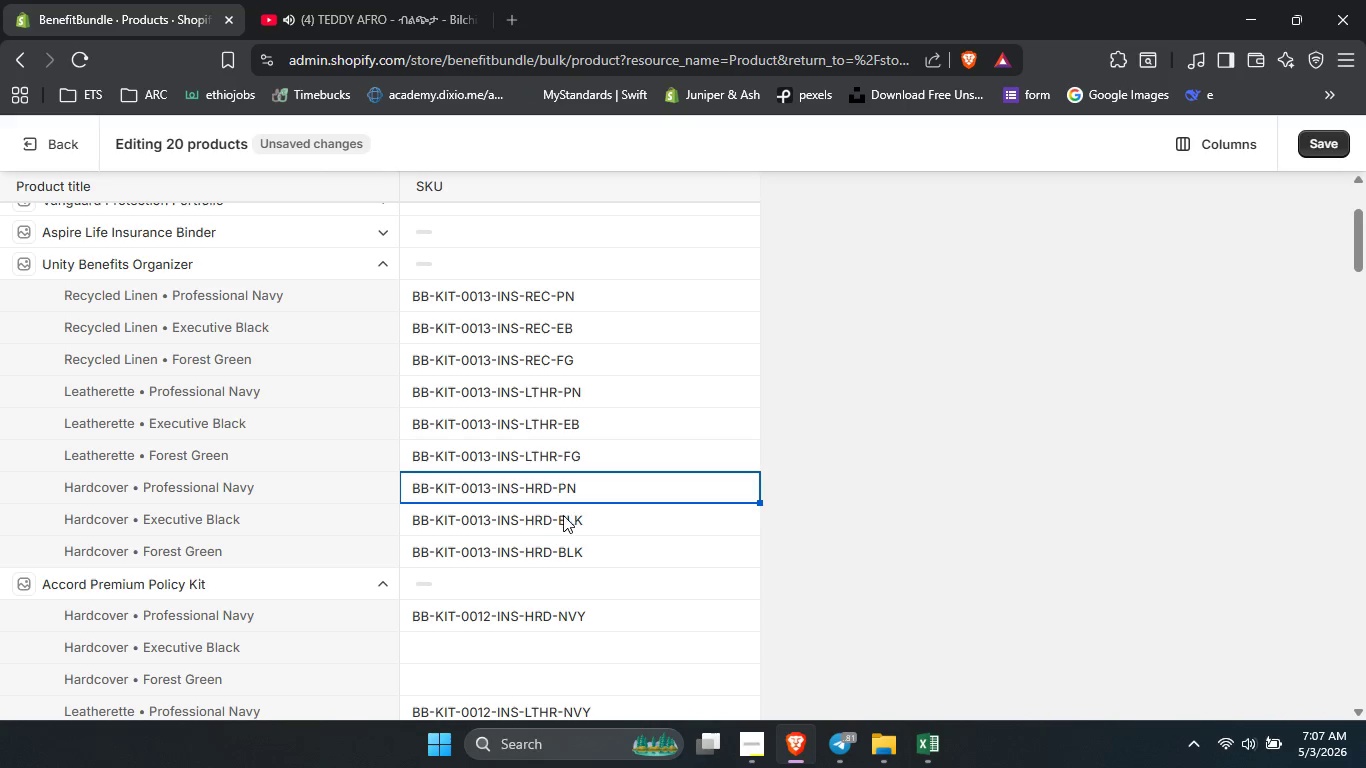 
double_click([563, 515])
 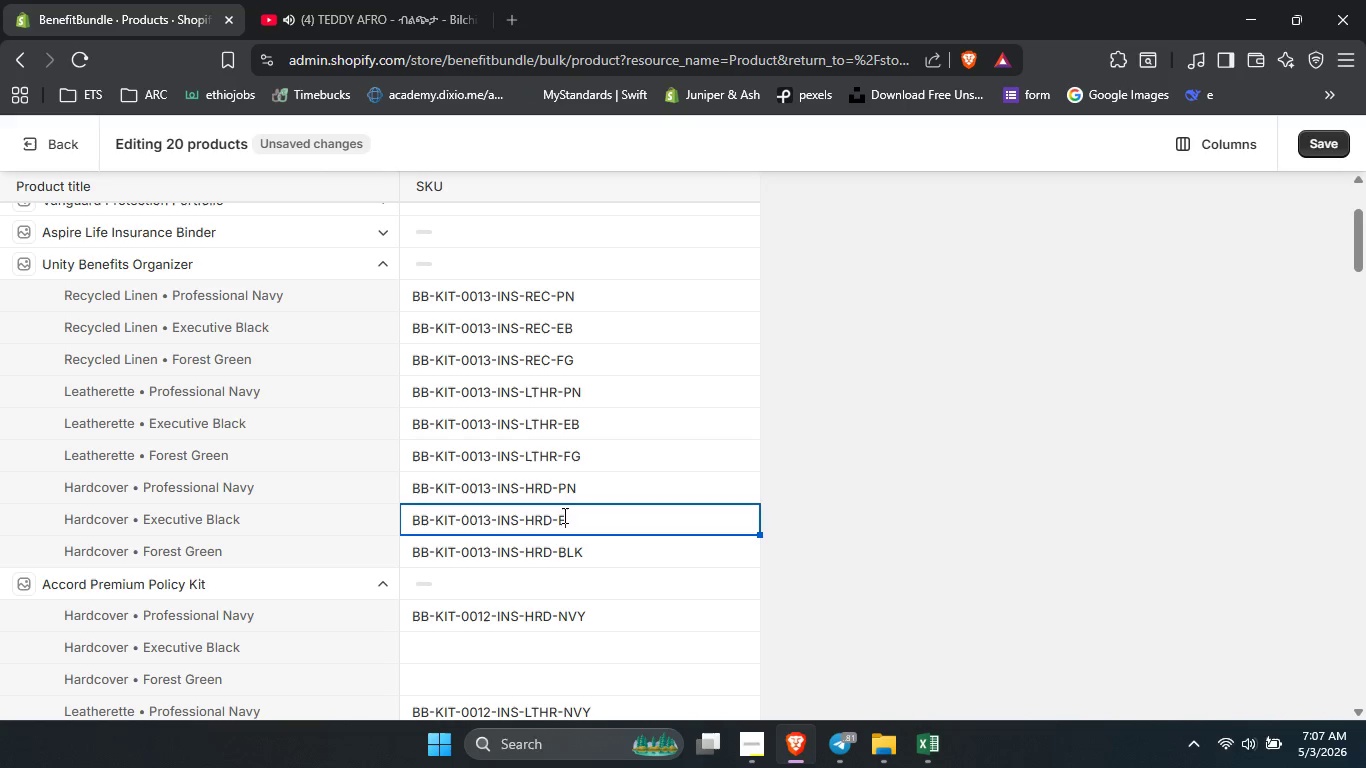 
type(eb)
 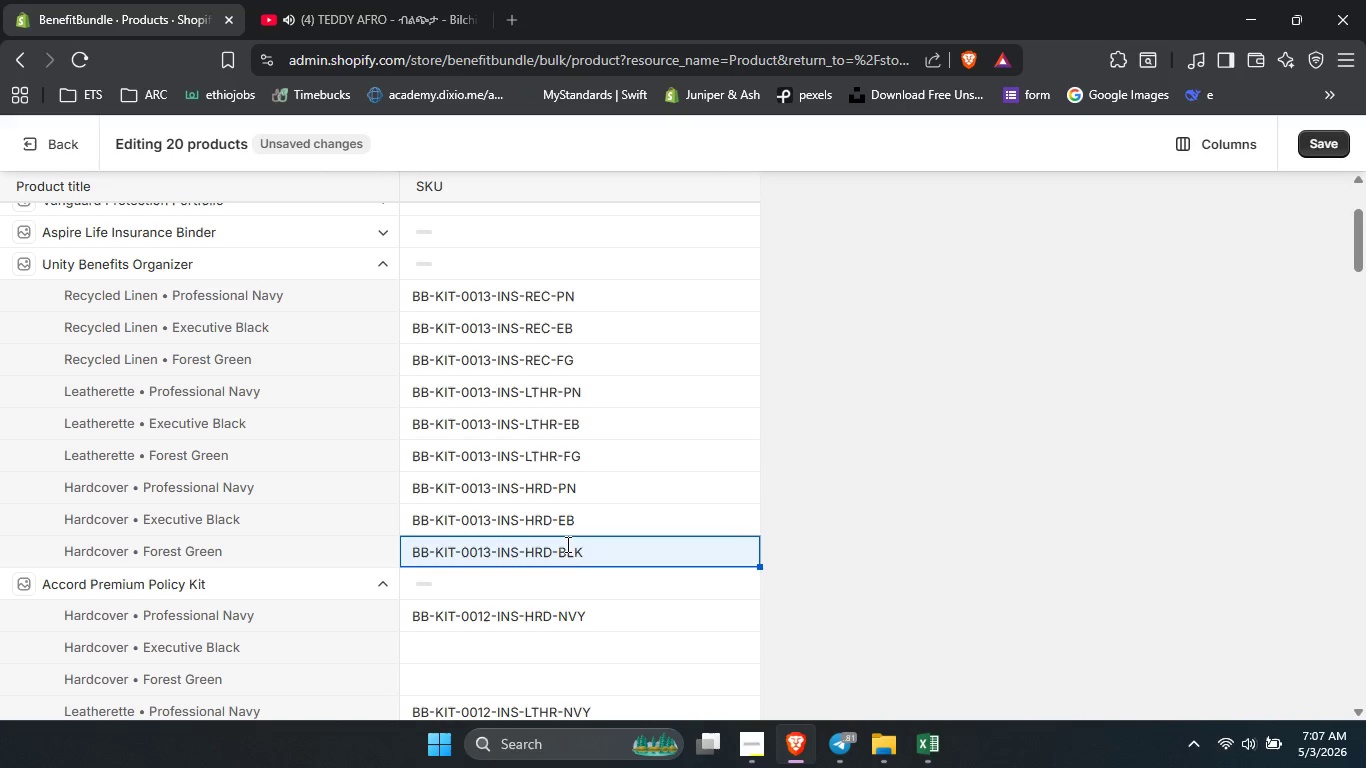 
double_click([566, 544])
 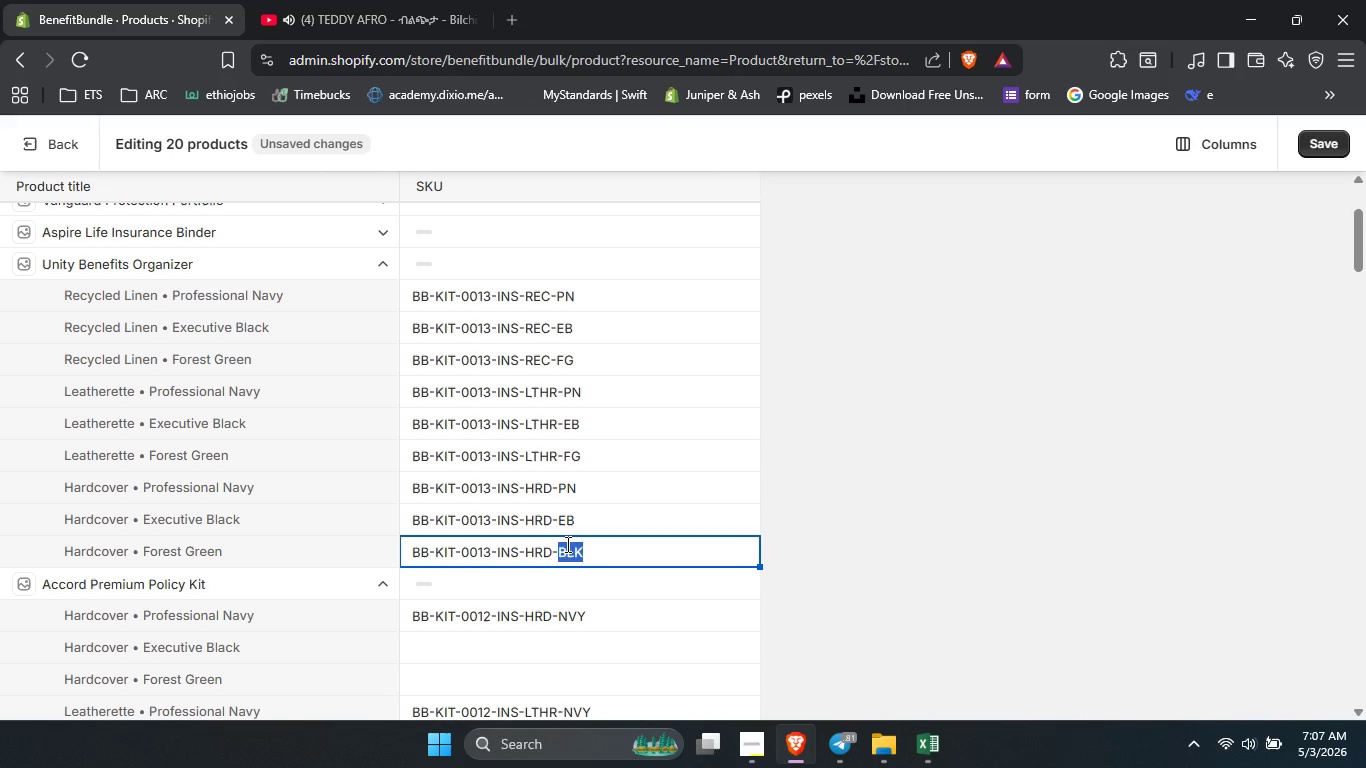 
type(fg)
 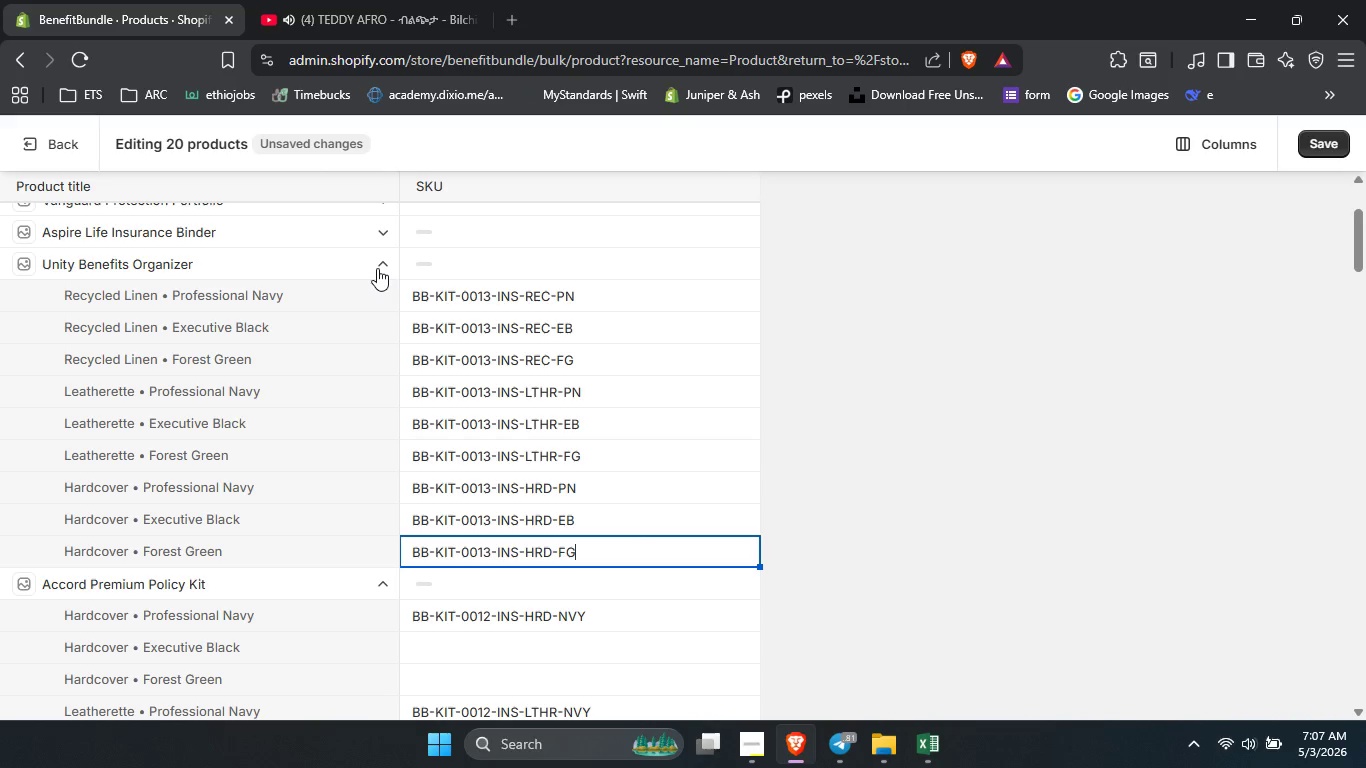 
left_click([377, 268])
 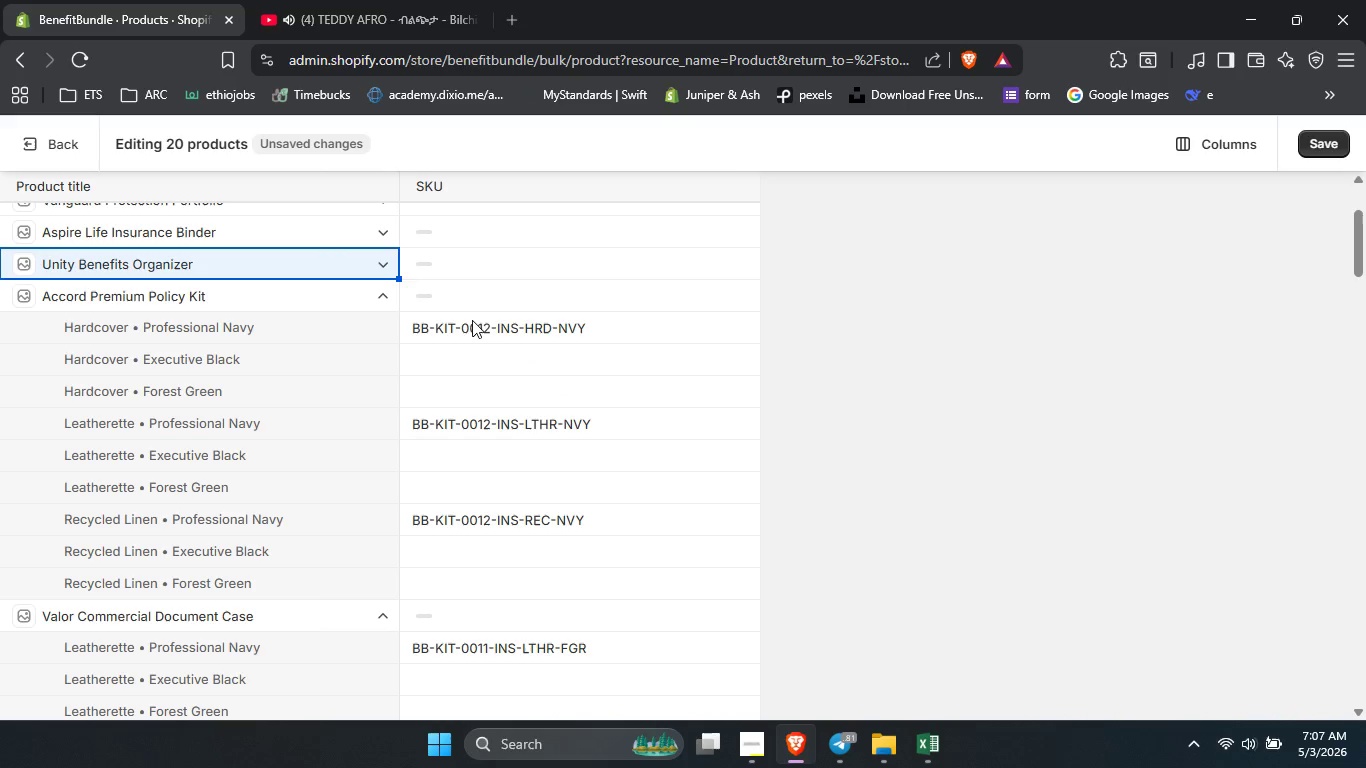 
left_click([498, 329])
 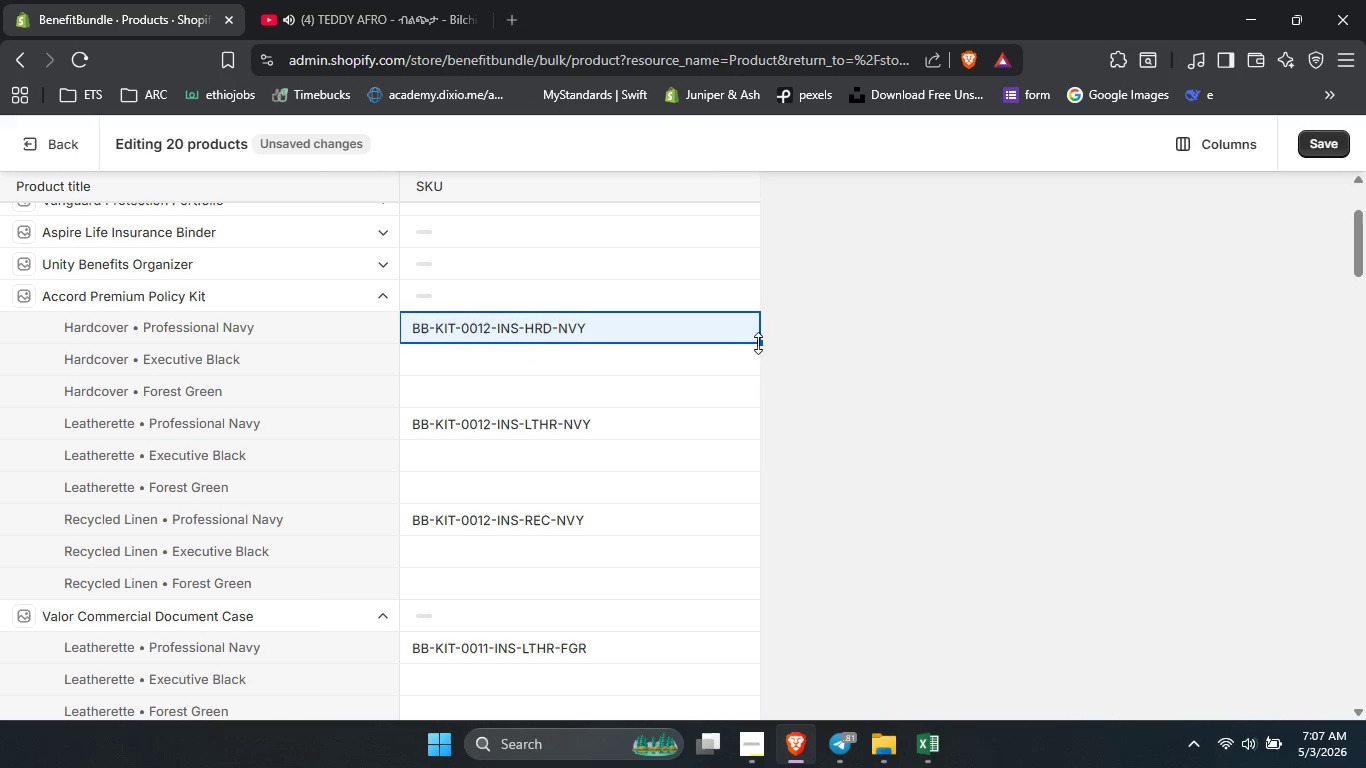 
left_click_drag(start_coordinate=[761, 343], to_coordinate=[747, 390])
 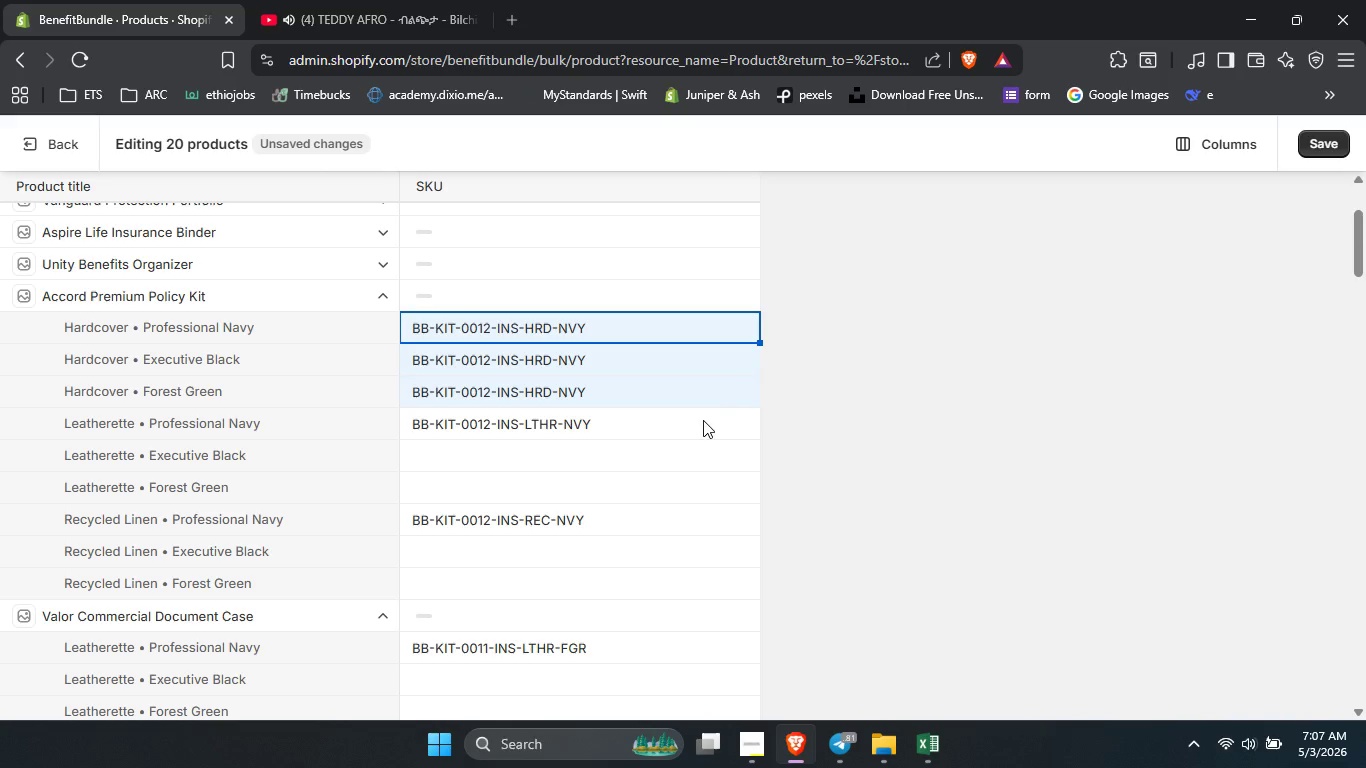 
left_click([703, 420])
 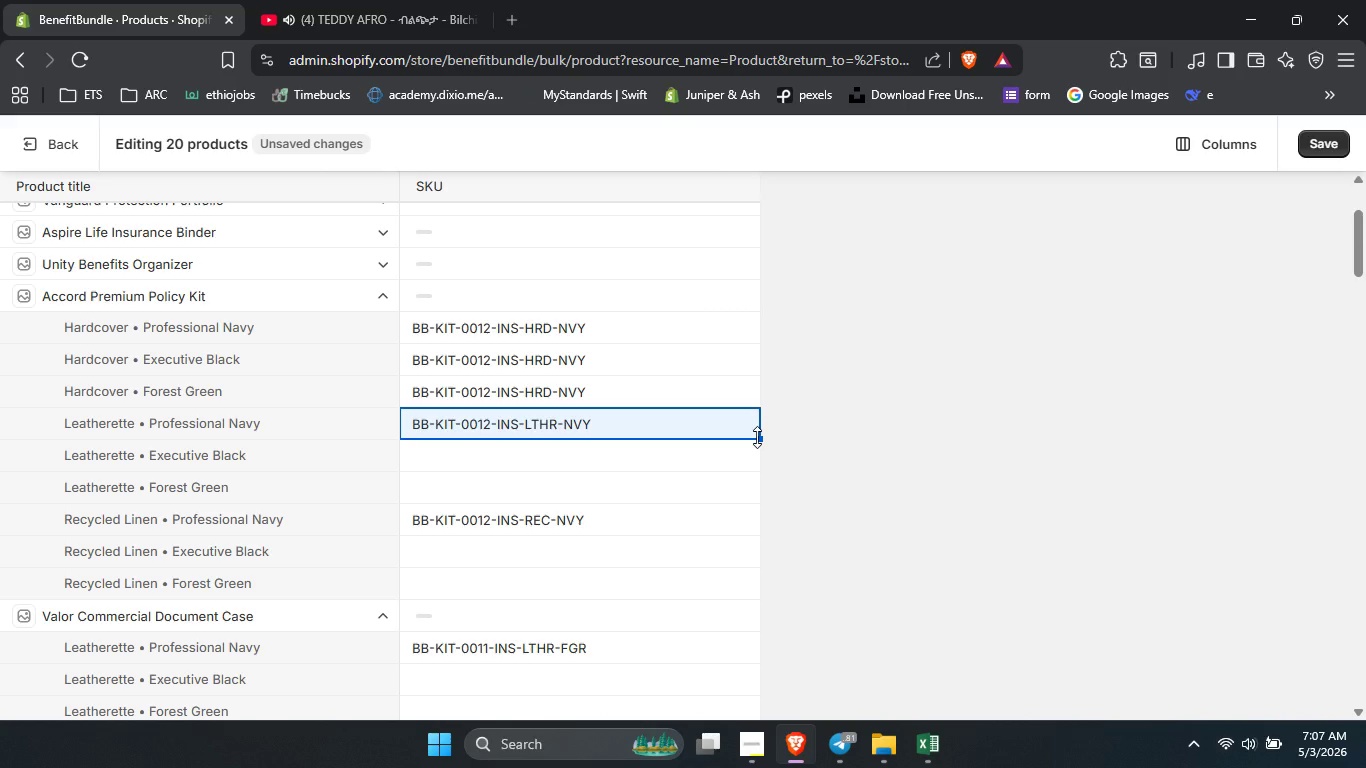 
left_click_drag(start_coordinate=[757, 437], to_coordinate=[749, 480])
 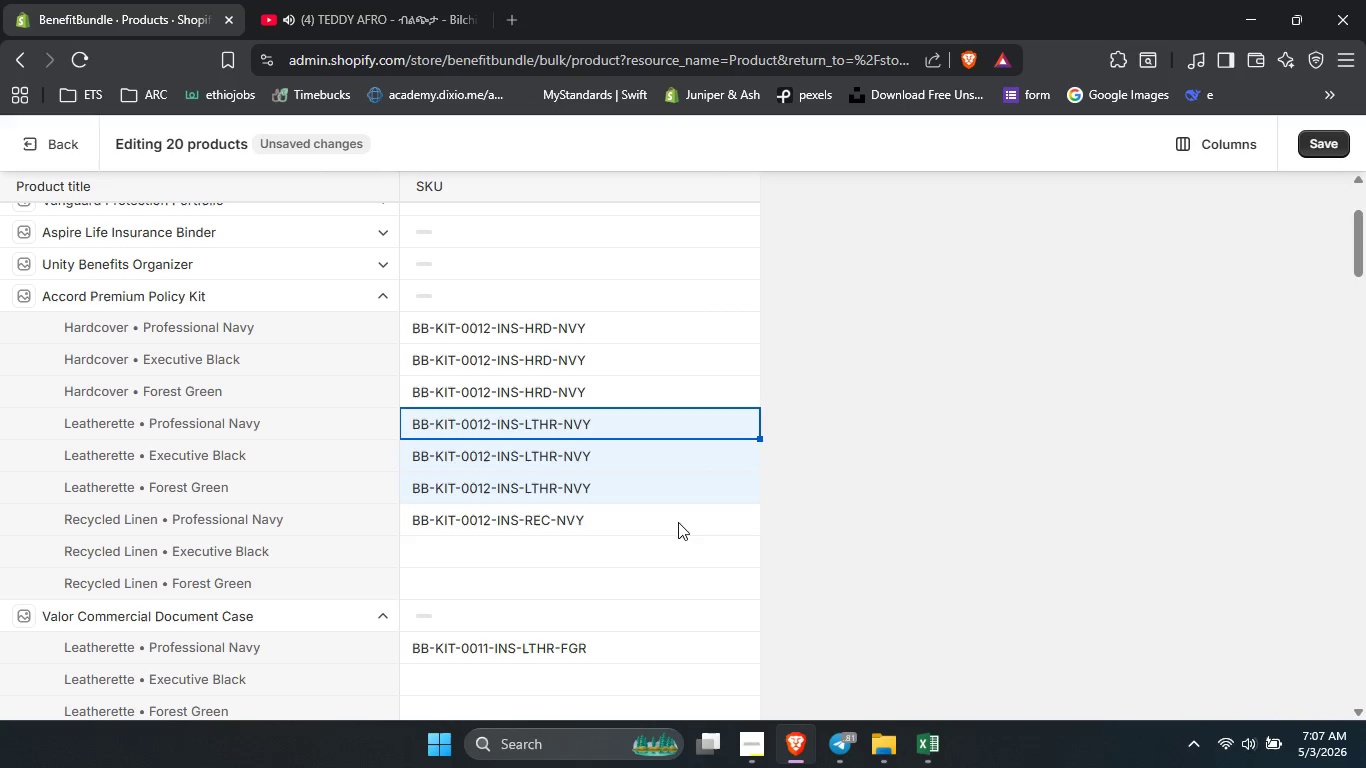 
left_click([678, 522])
 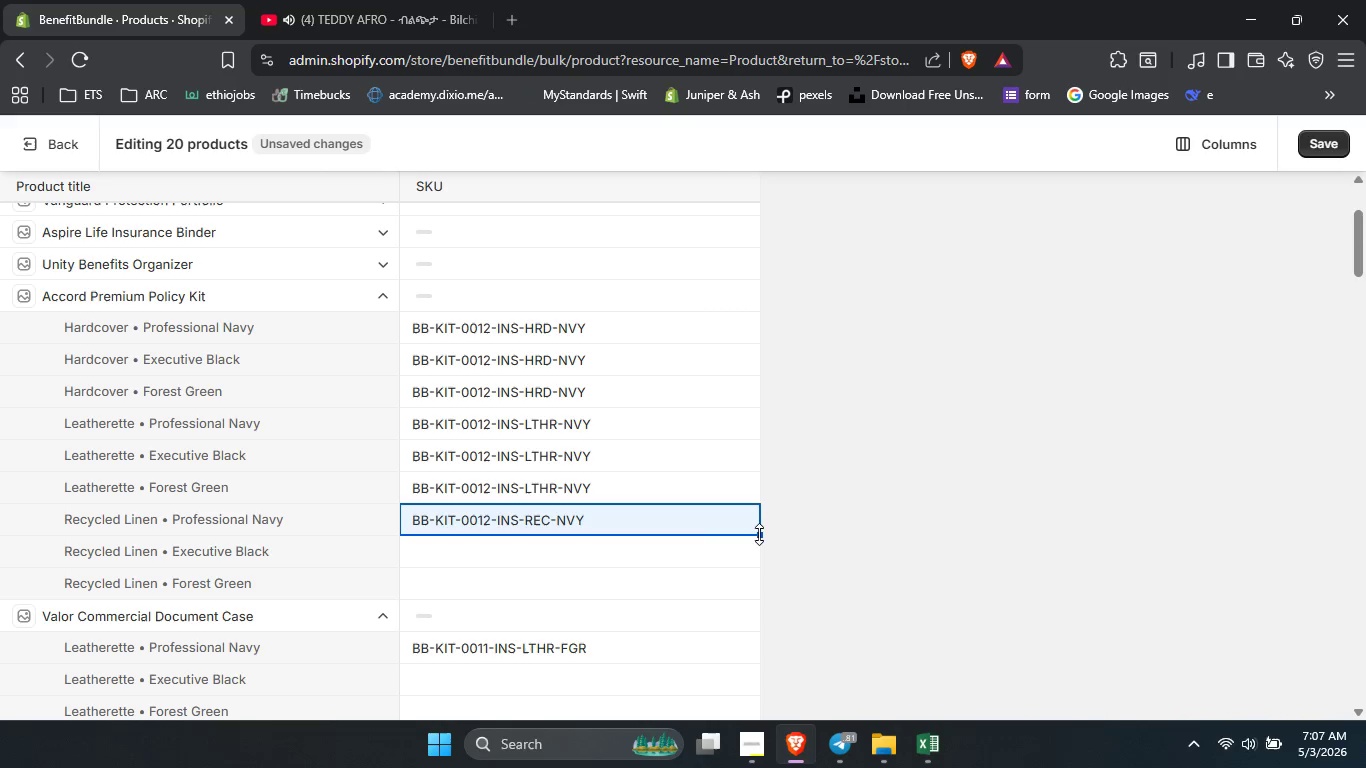 
left_click_drag(start_coordinate=[759, 535], to_coordinate=[744, 592])
 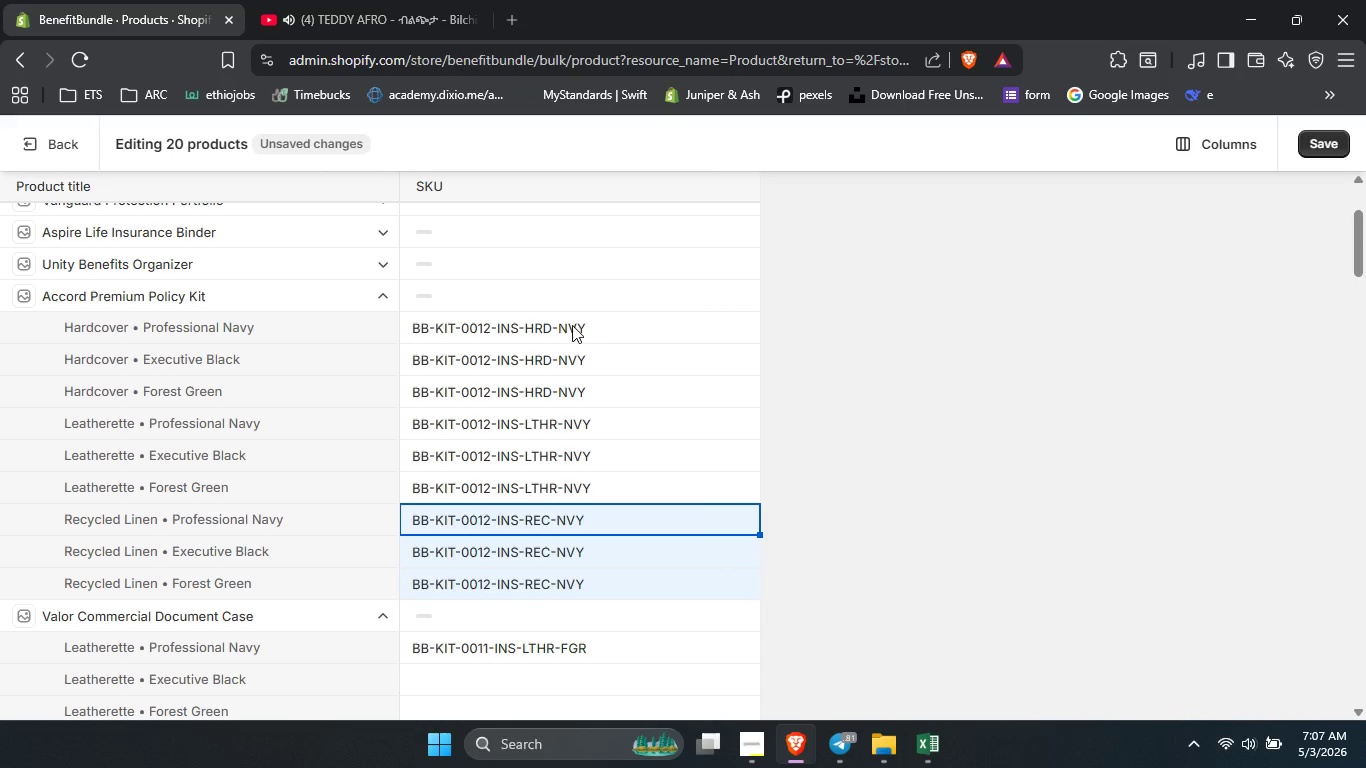 
double_click([572, 325])
 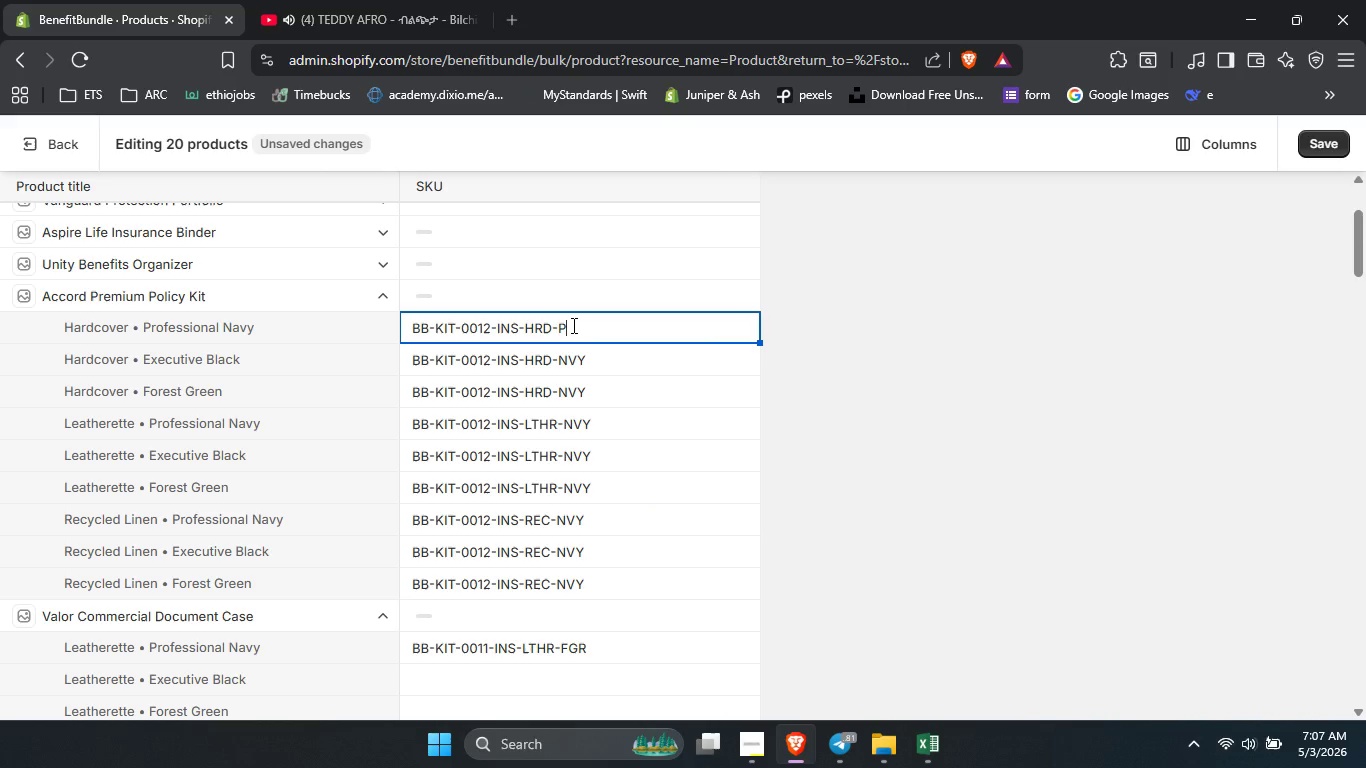 
type(pm)
key(Backspace)
type(n)
 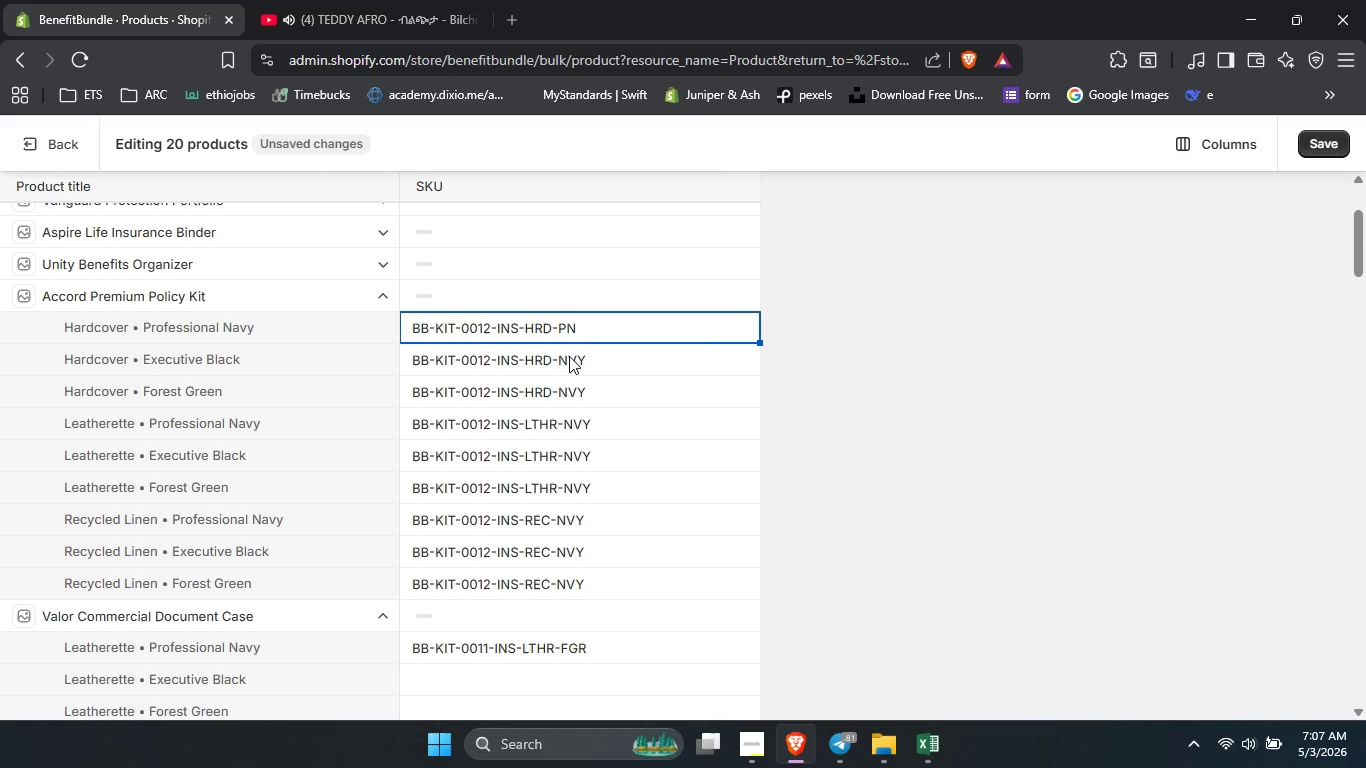 
double_click([569, 356])
 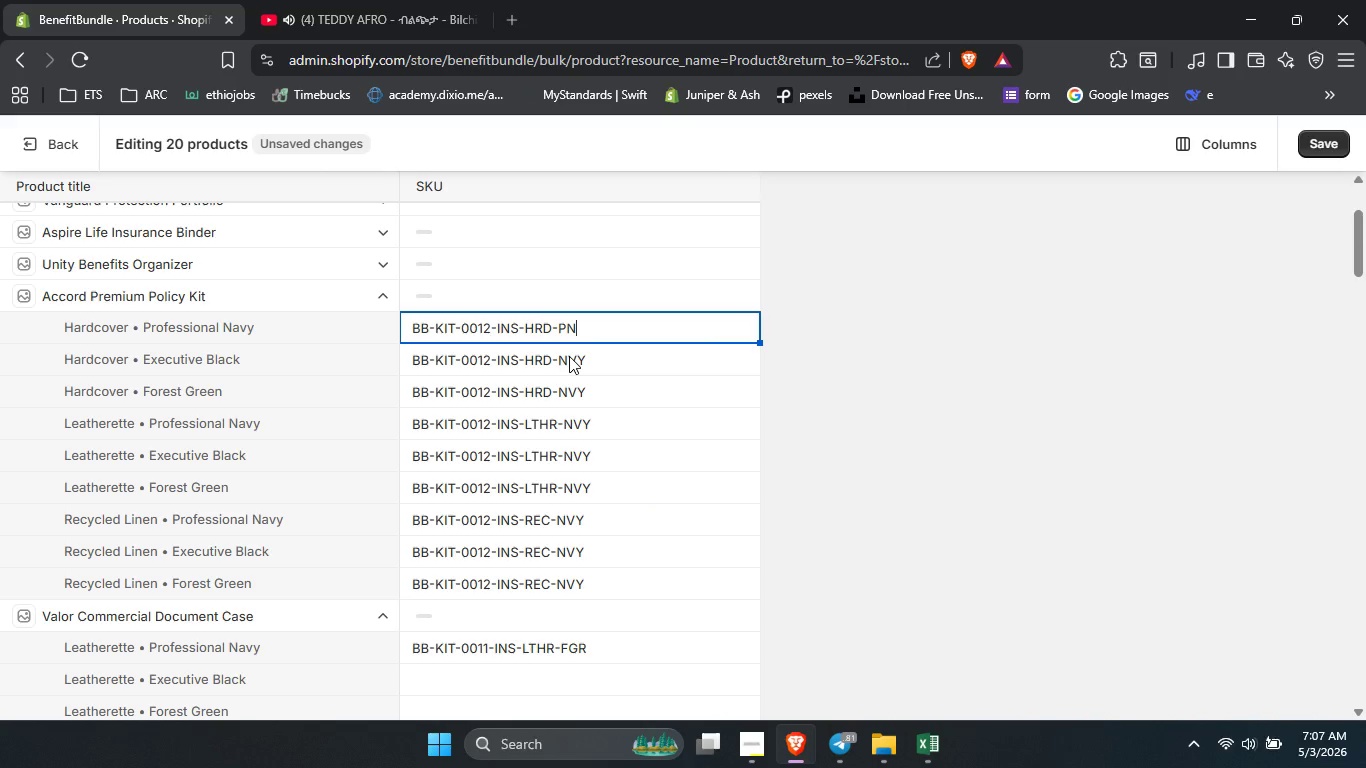 
triple_click([569, 356])
 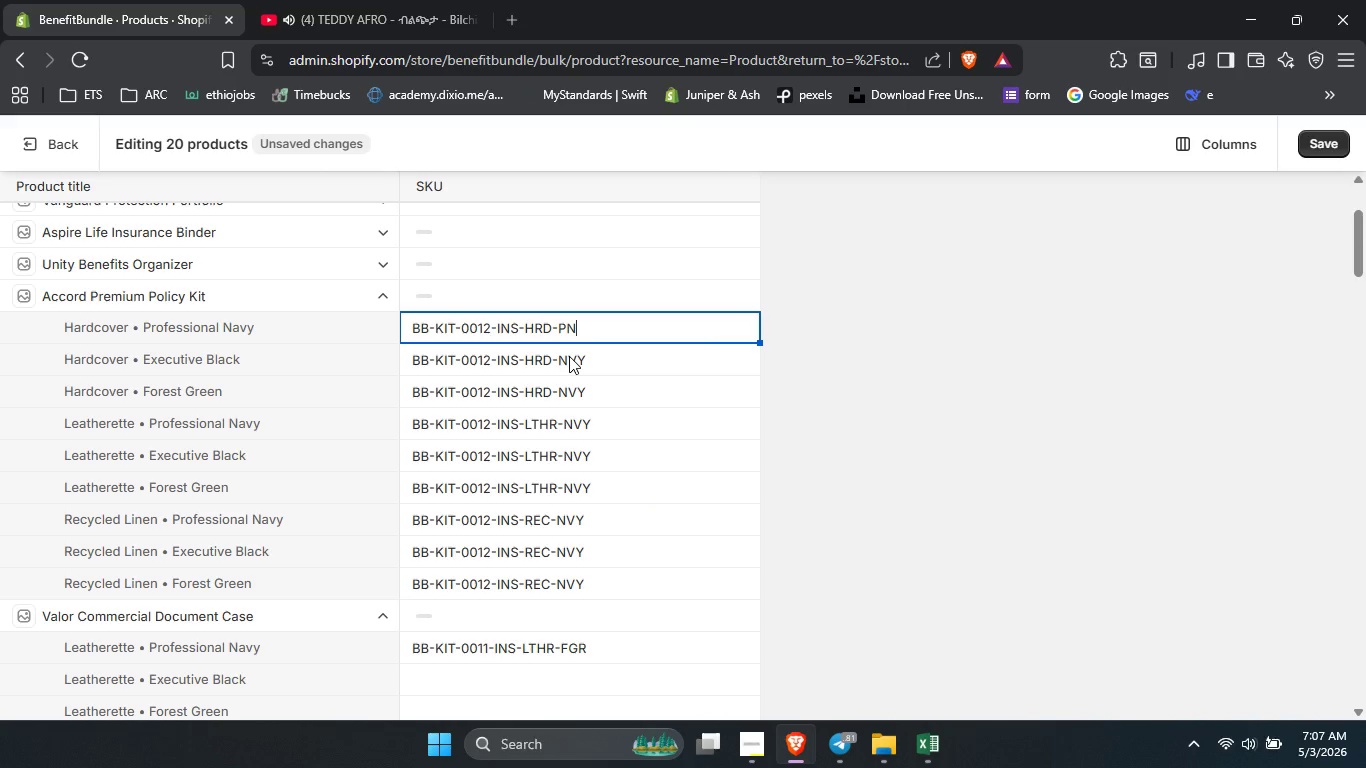 
triple_click([569, 356])
 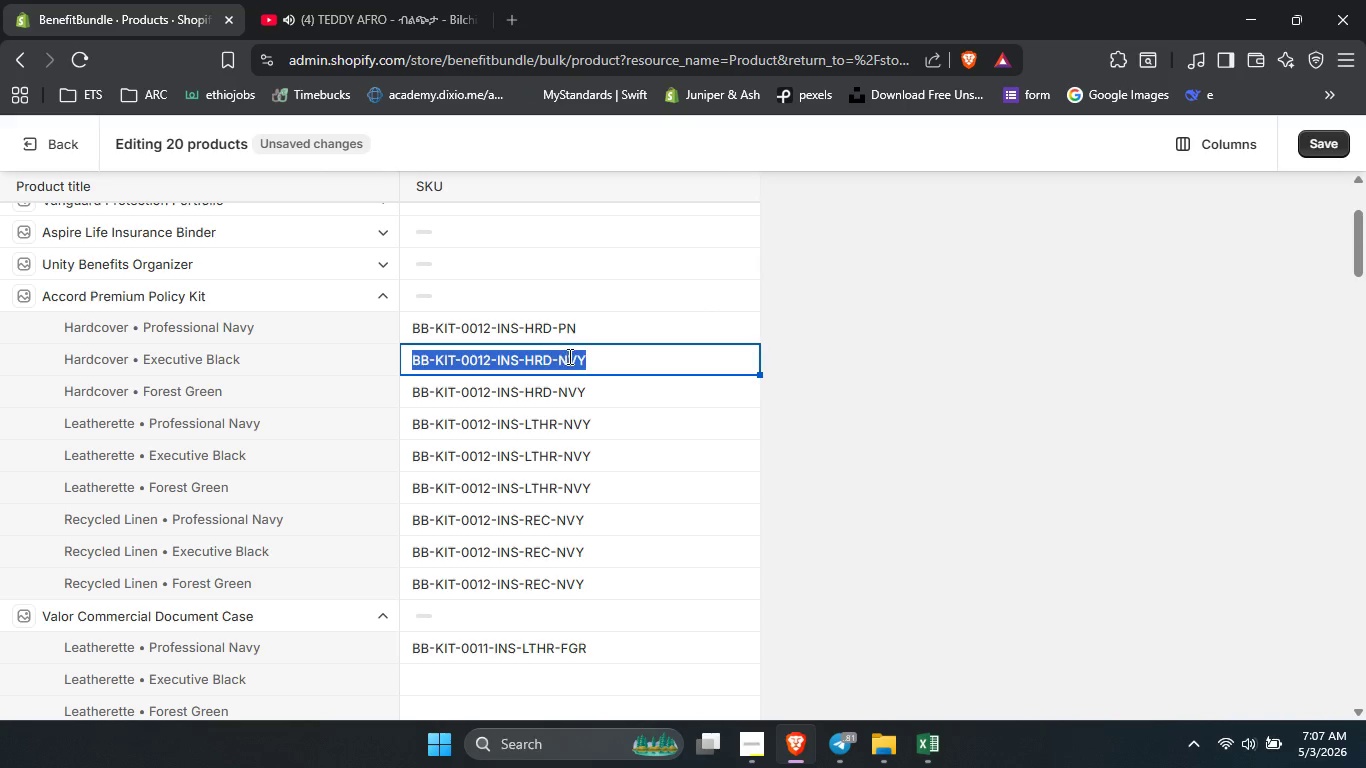 
double_click([568, 357])
 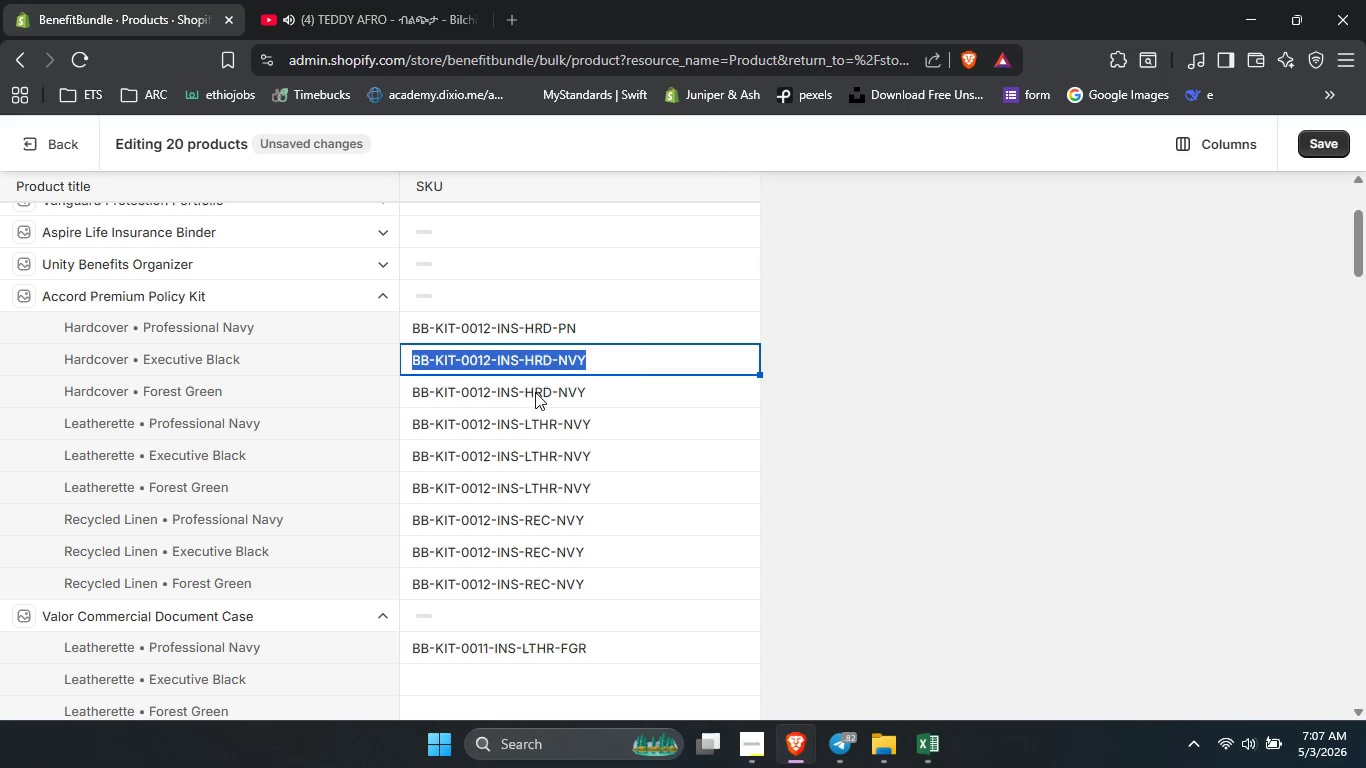 
left_click([536, 423])
 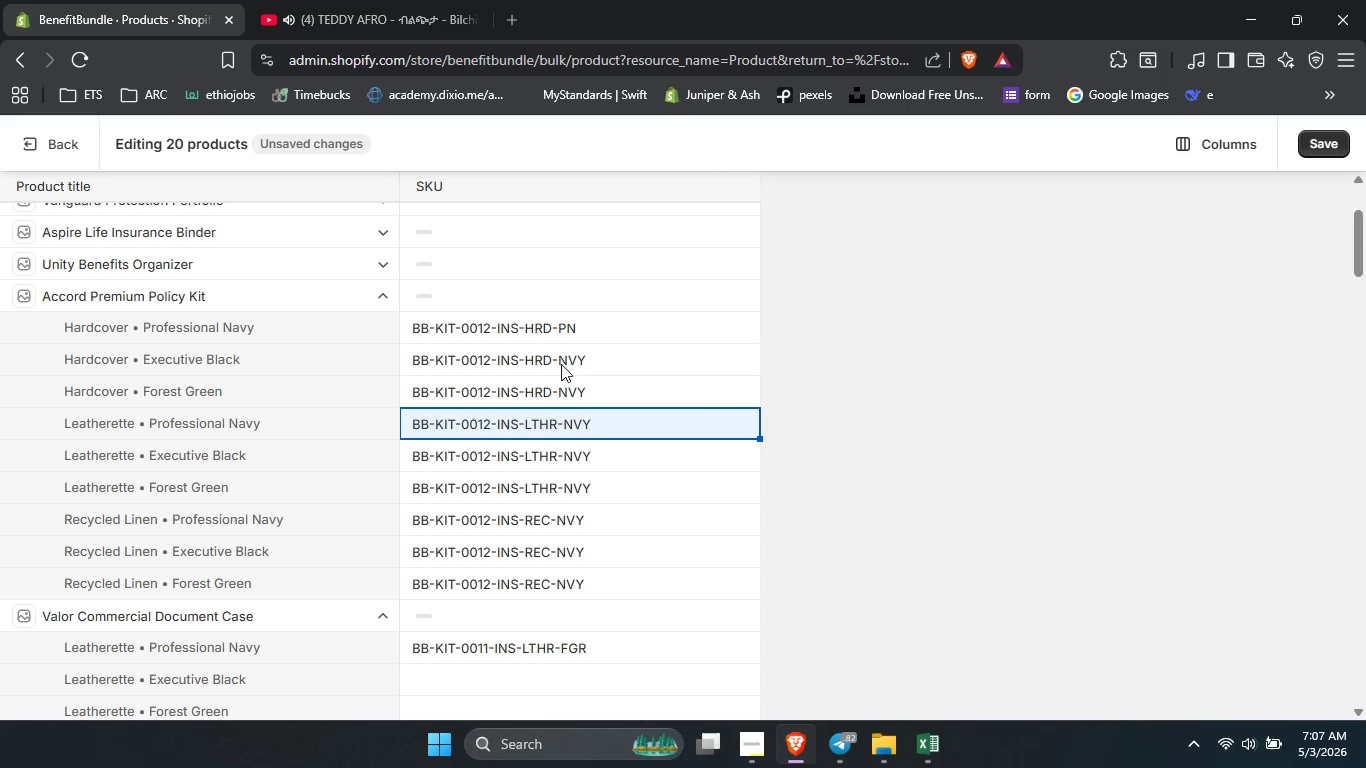 
double_click([561, 364])
 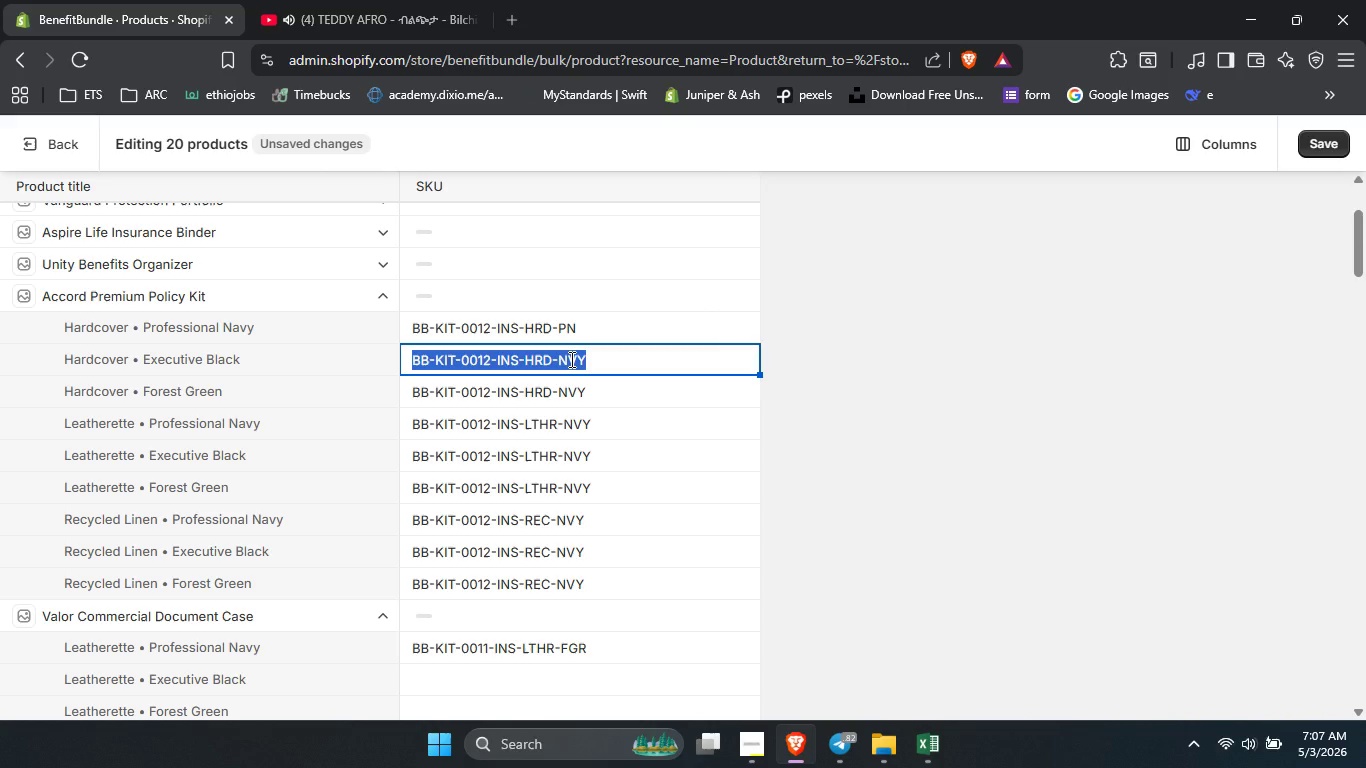 
double_click([570, 359])
 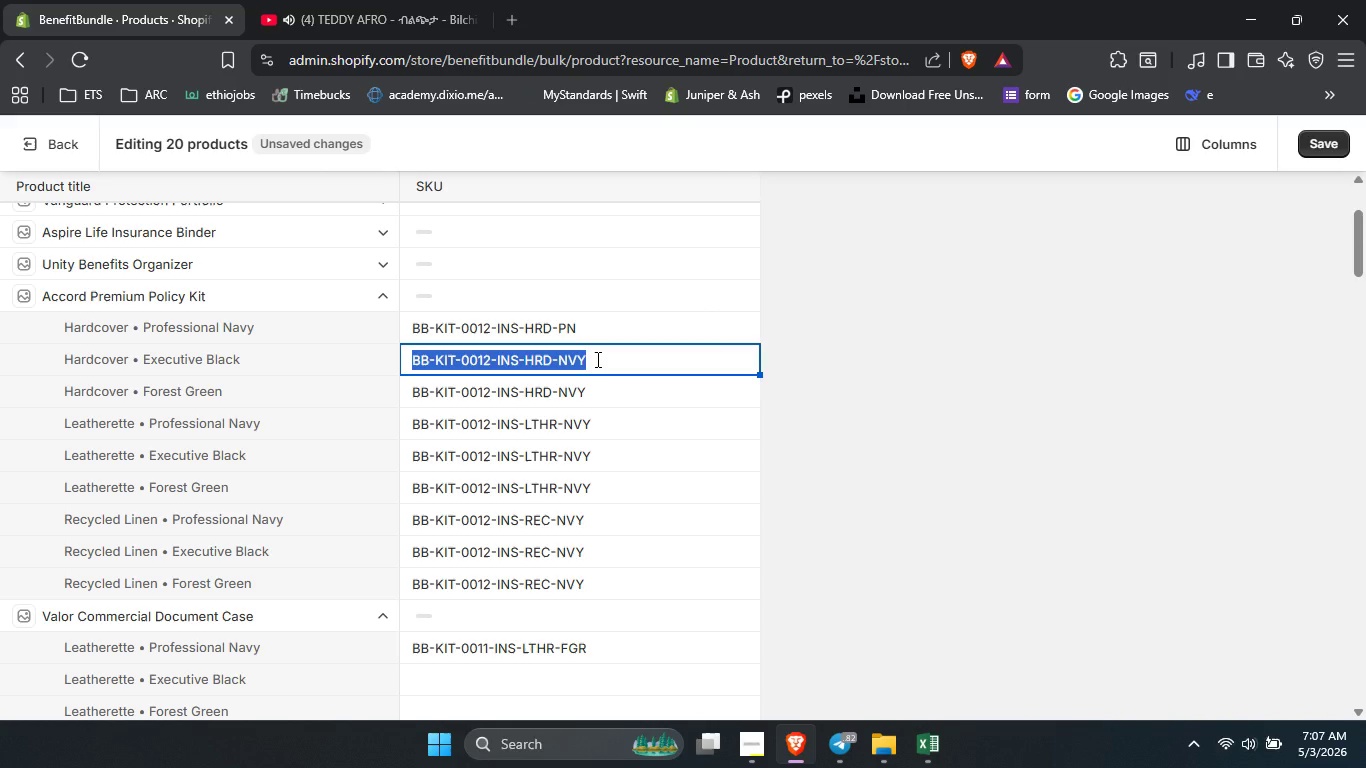 
triple_click([596, 359])
 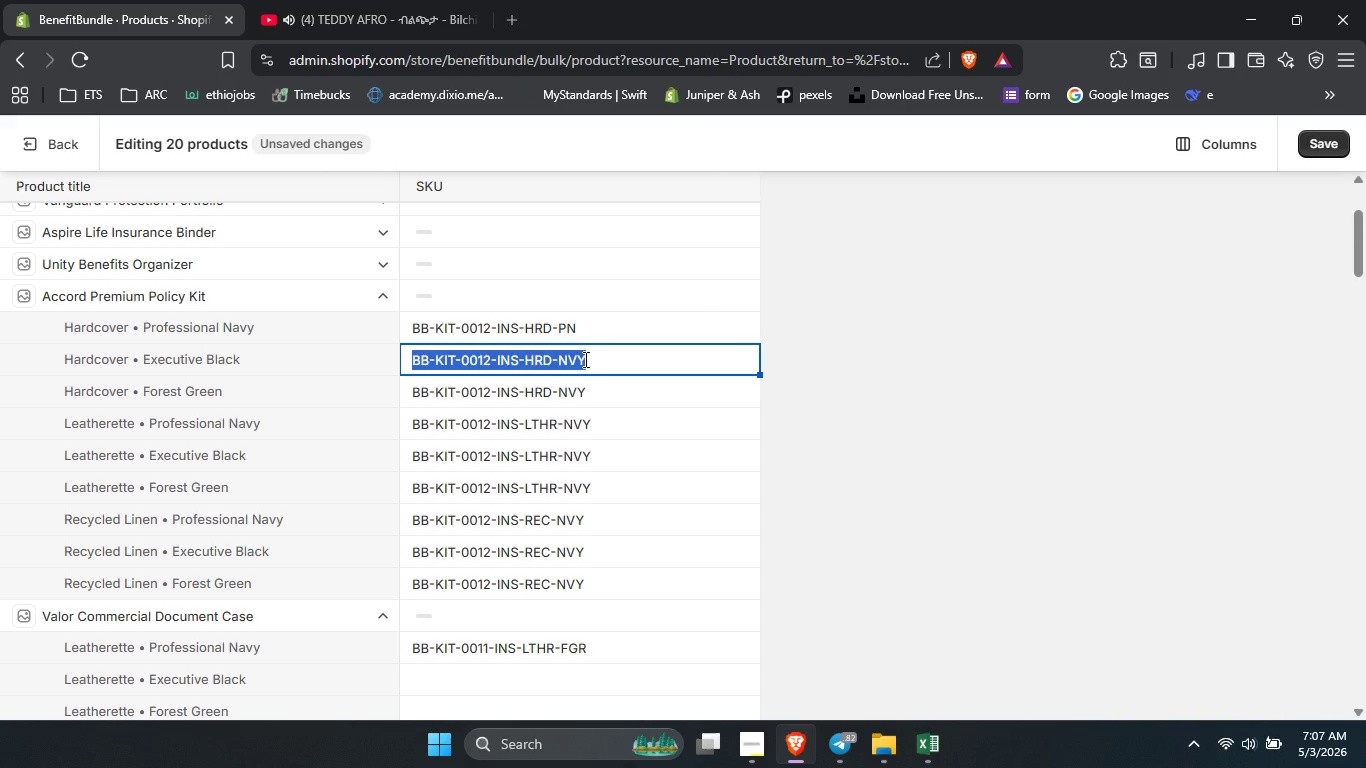 
left_click([584, 359])
 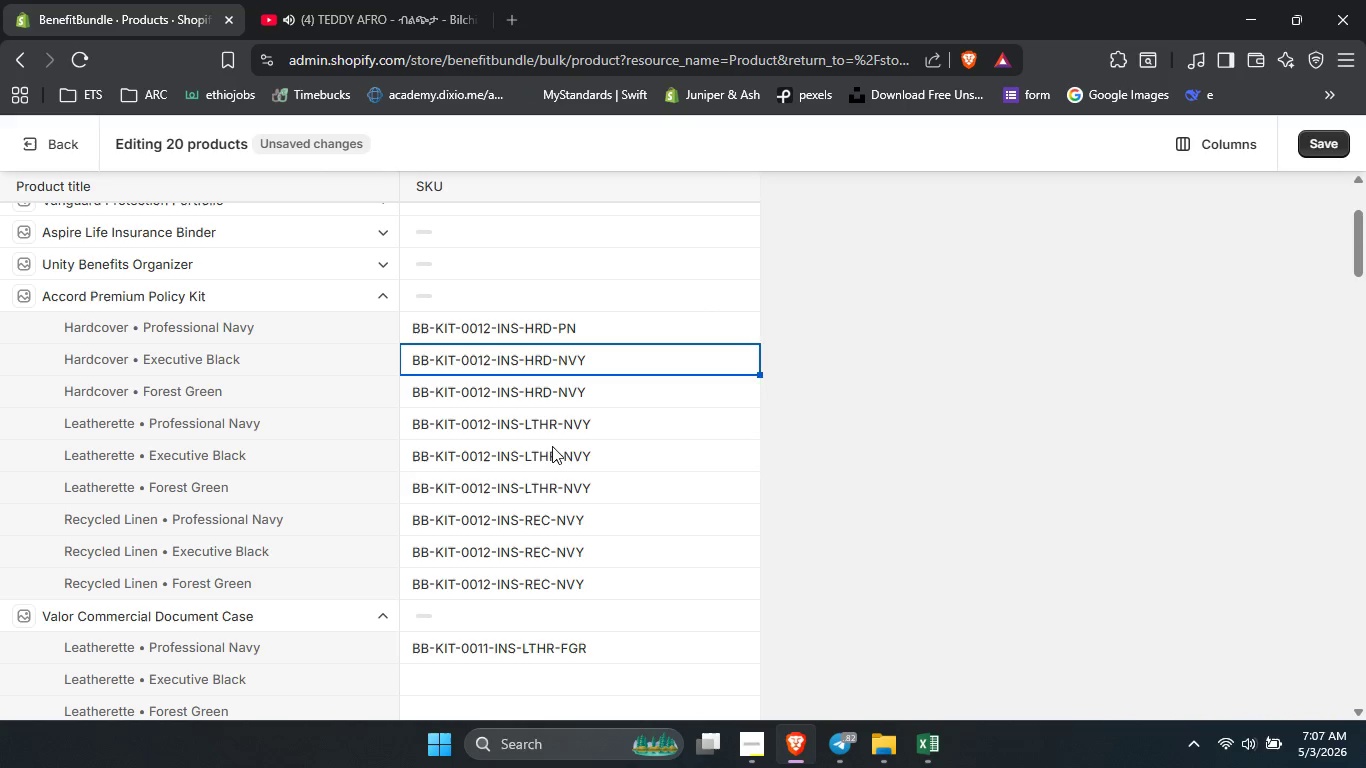 
double_click([552, 446])
 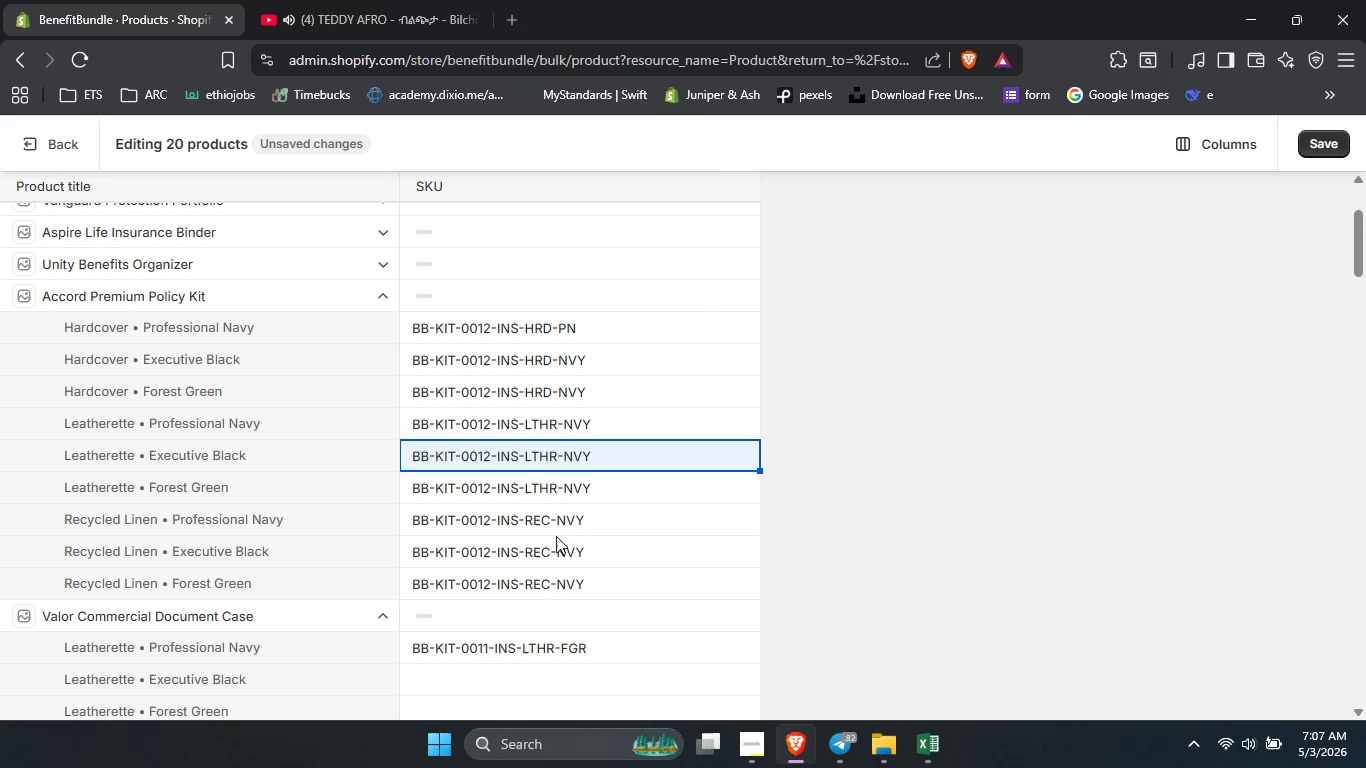 
left_click([556, 536])
 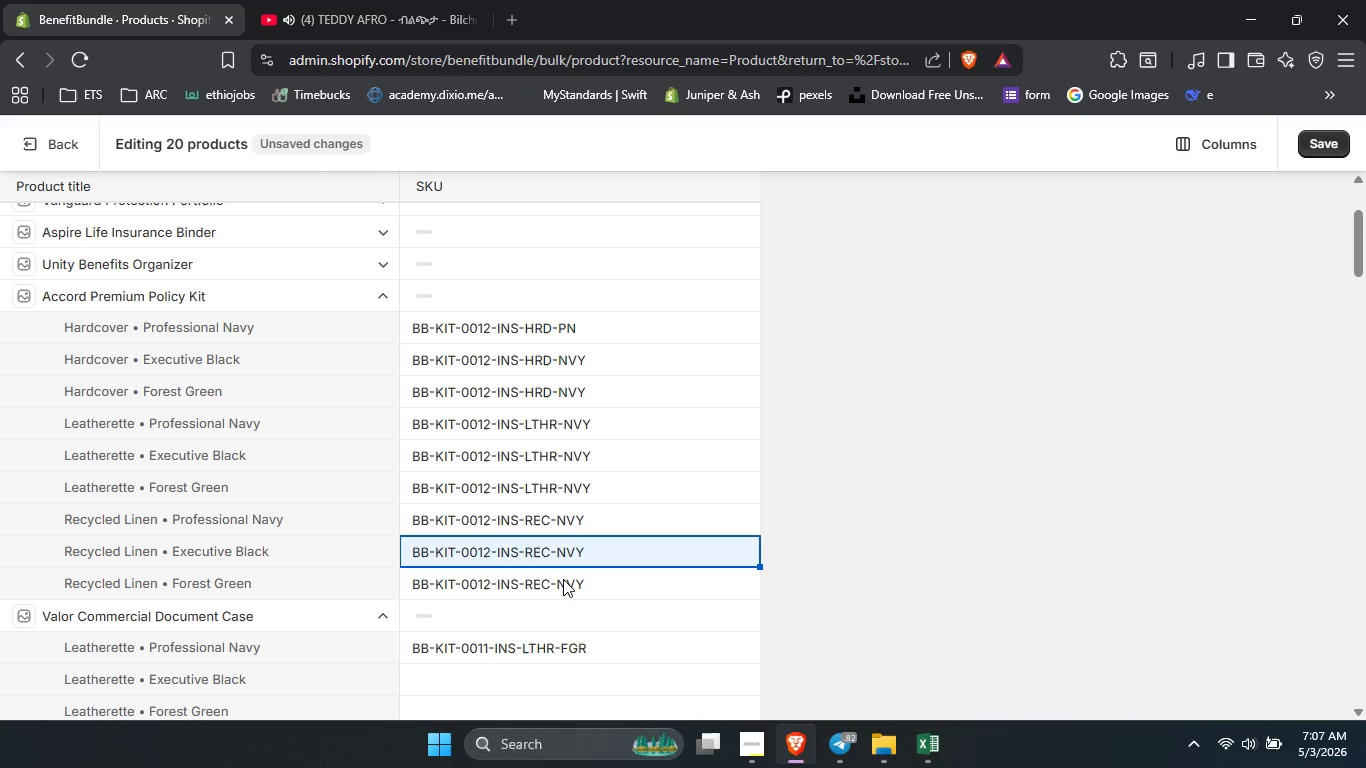 
left_click([569, 579])
 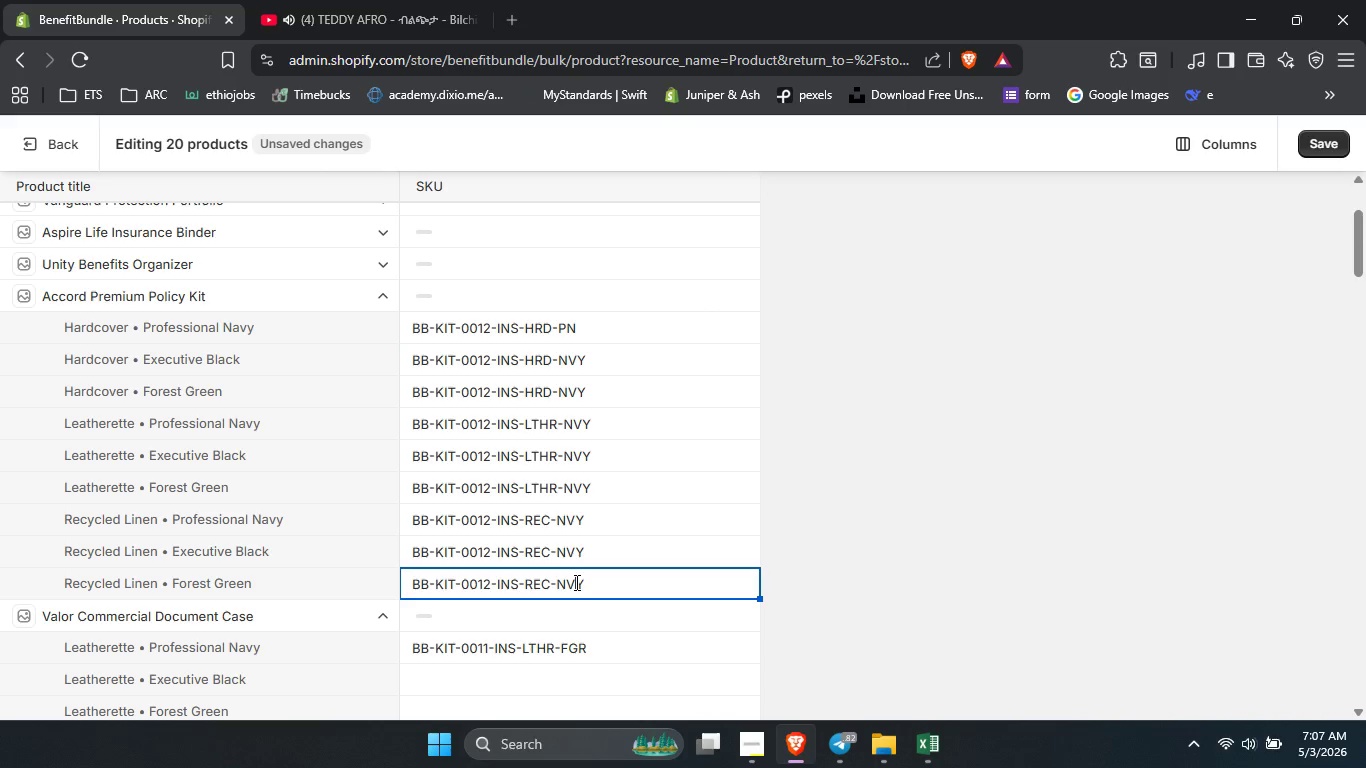 
double_click([575, 582])
 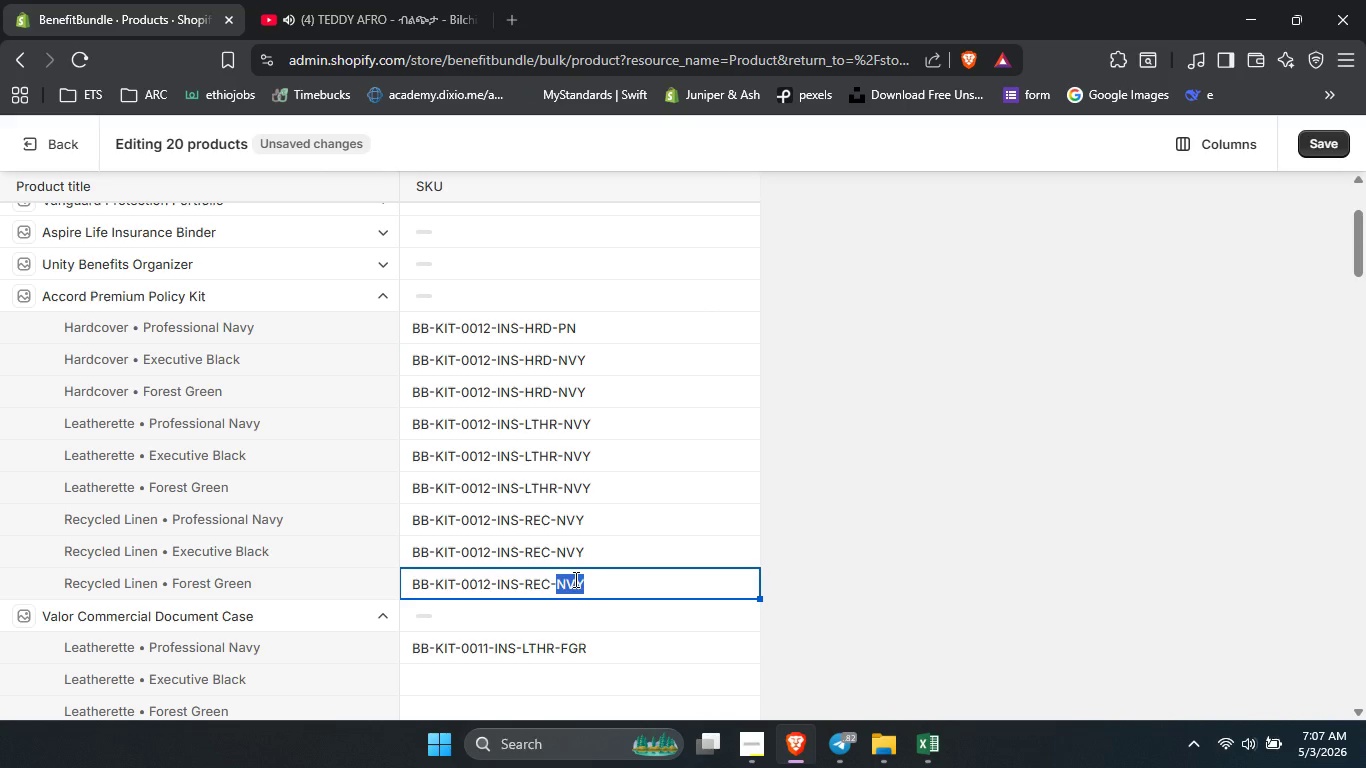 
type(fg)
 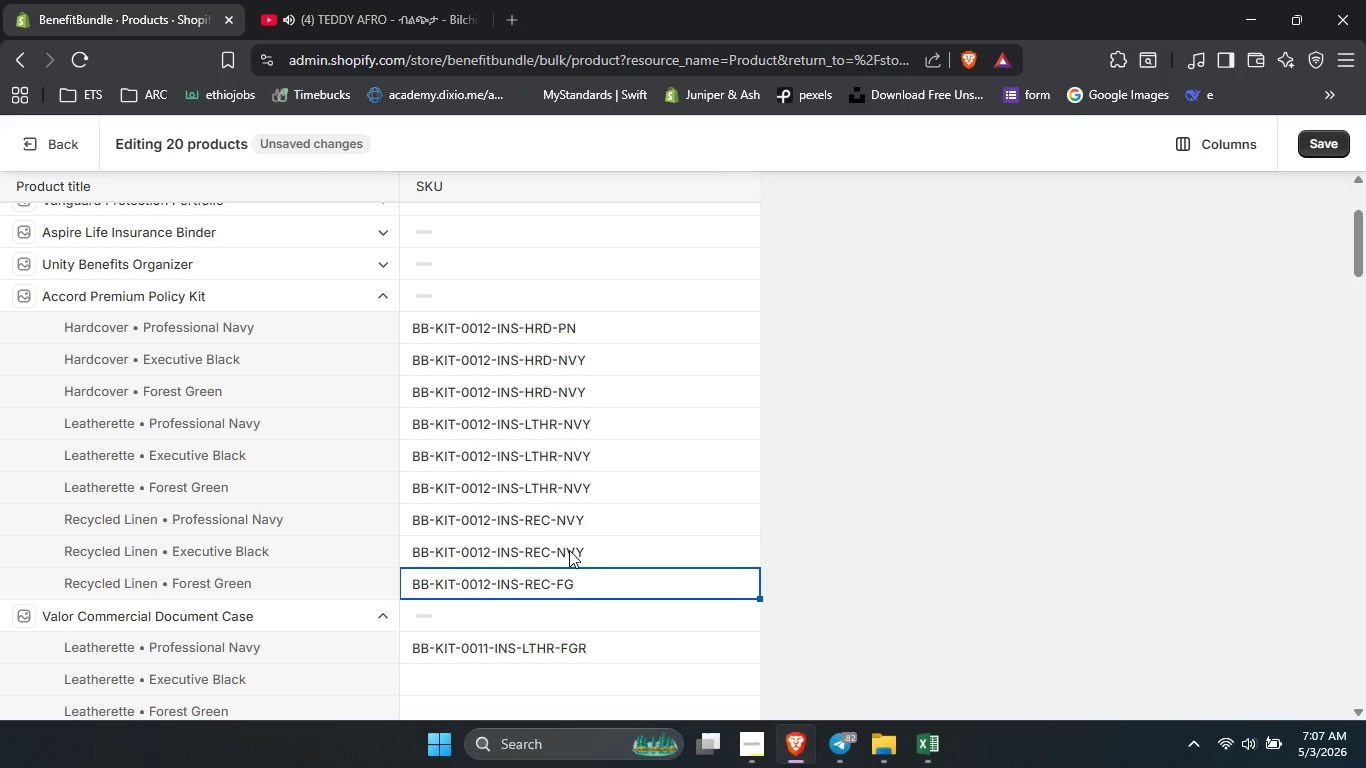 
double_click([569, 550])
 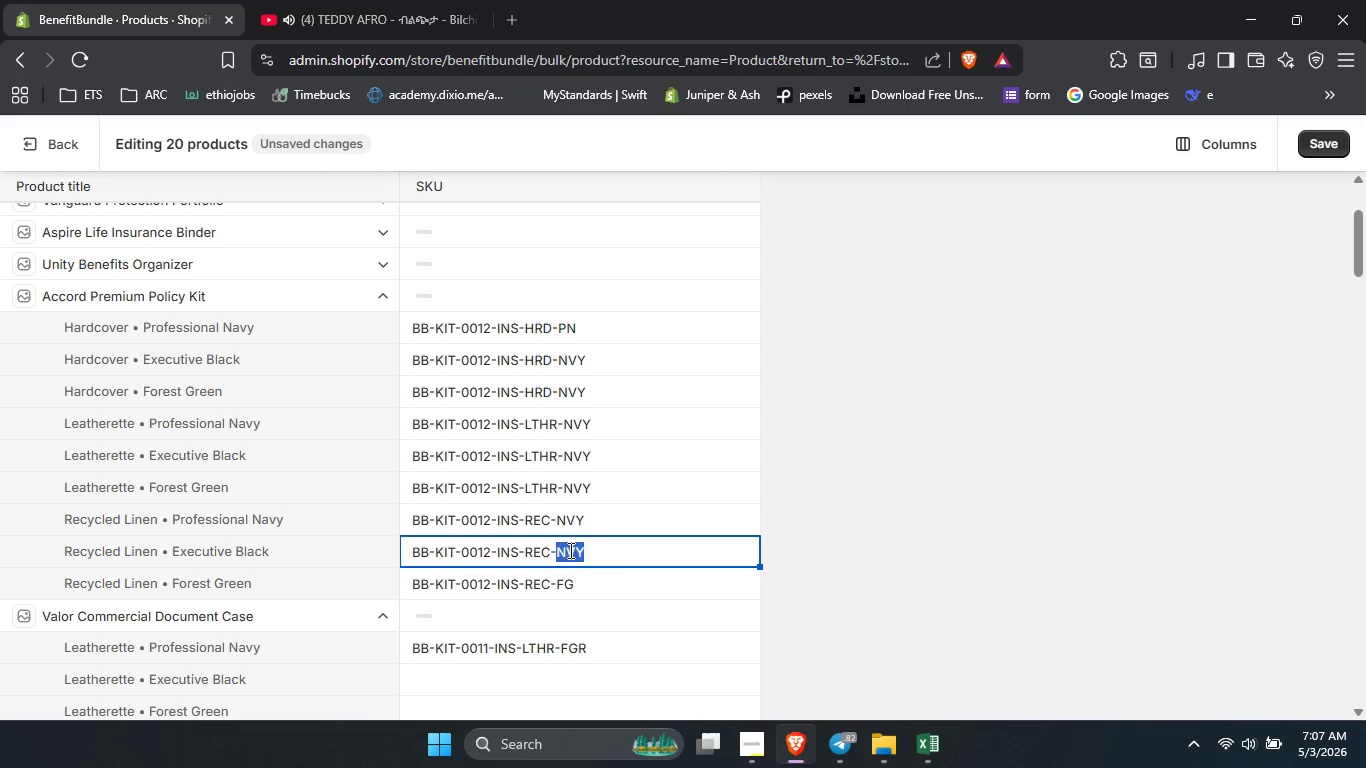 
type(eb)
 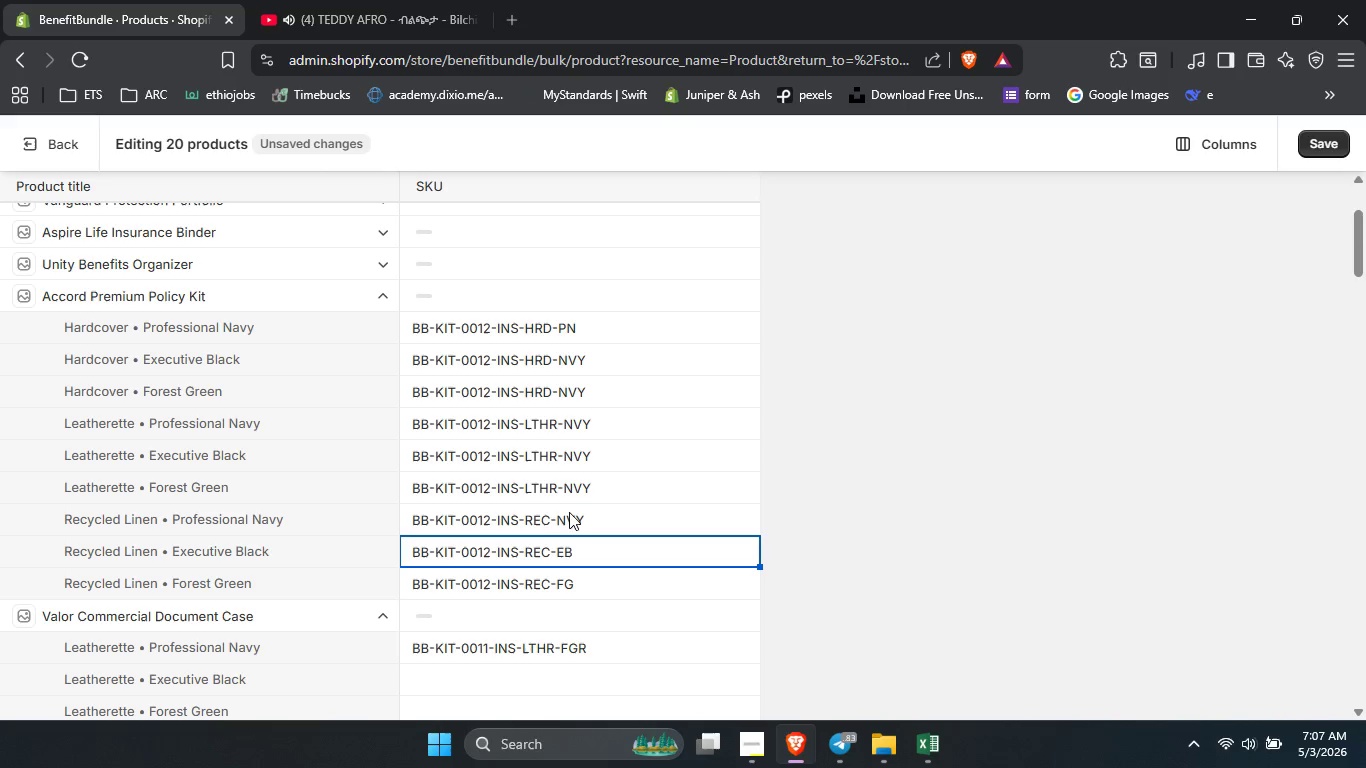 
left_click([569, 511])
 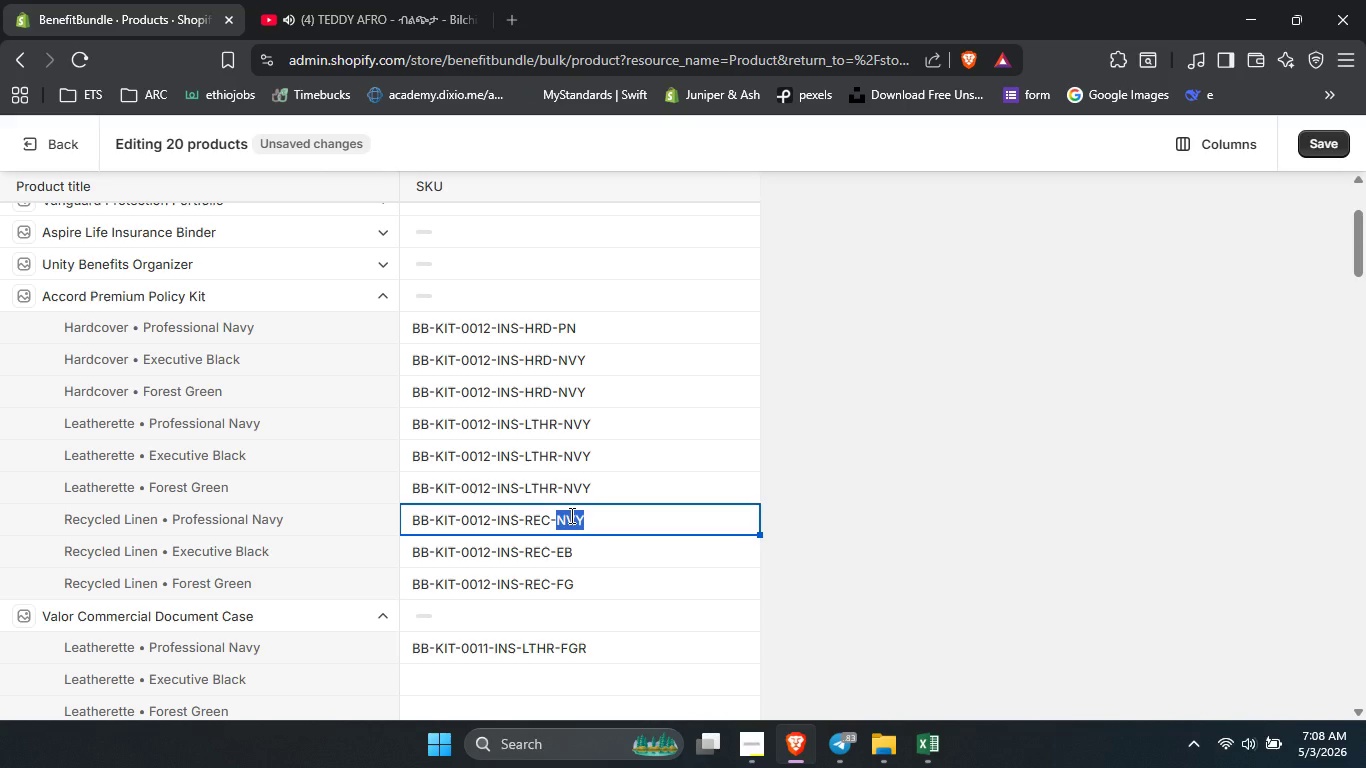 
type(pn)
 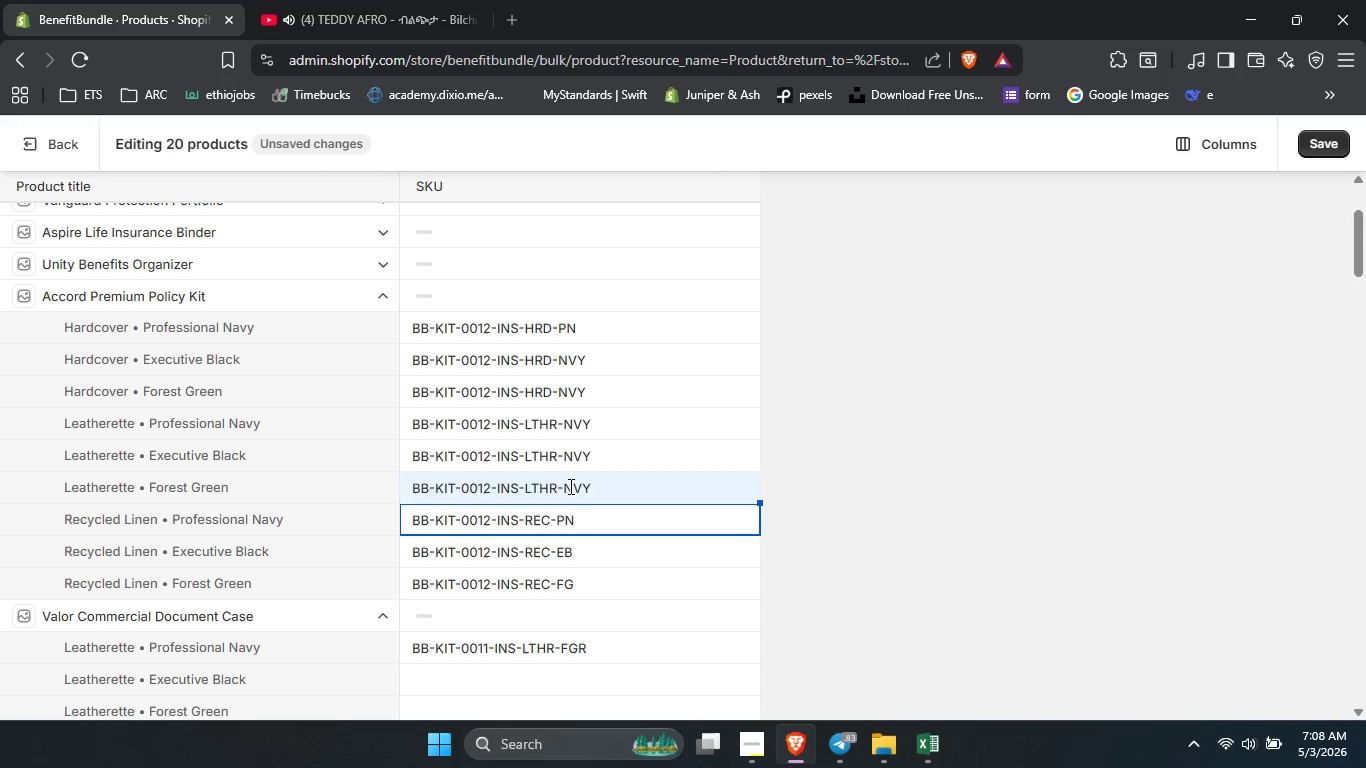 
double_click([569, 486])
 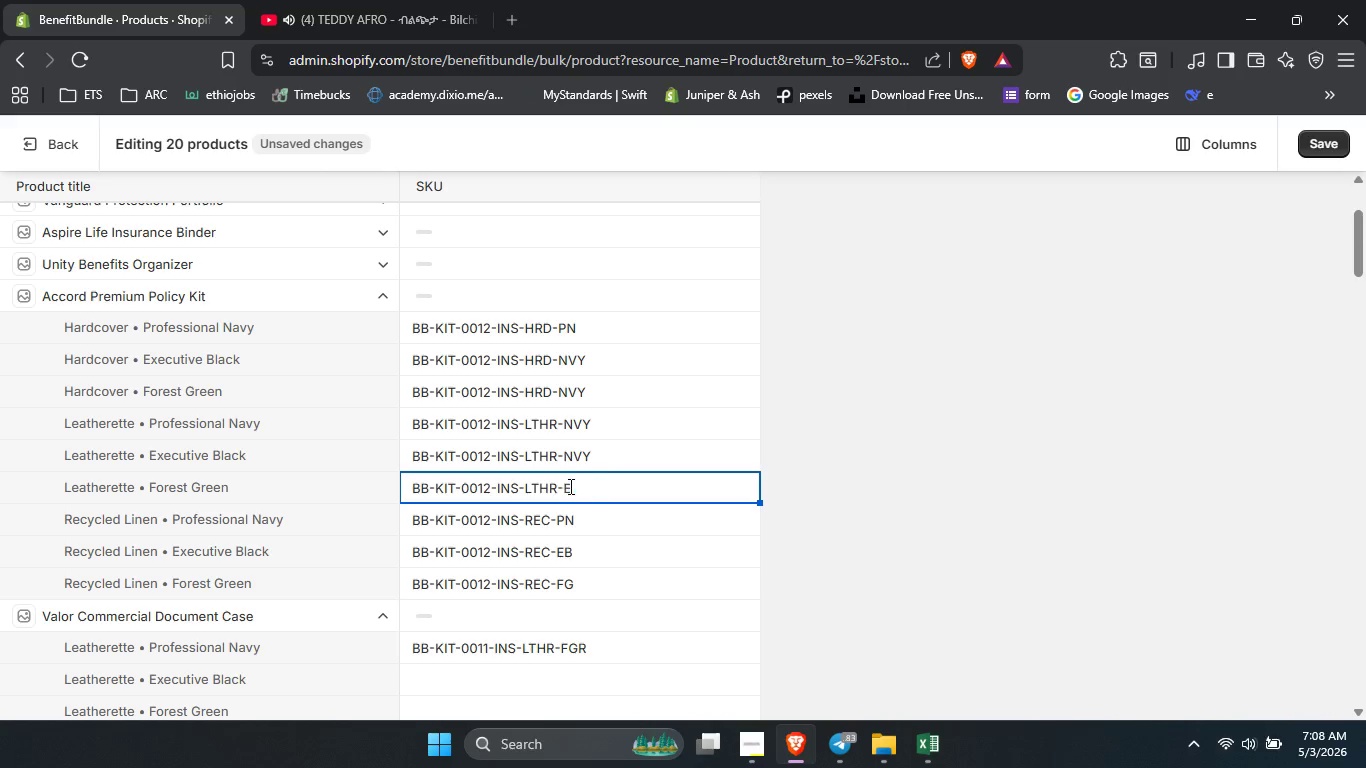 
type(e)
key(Backspace)
type(fg)
 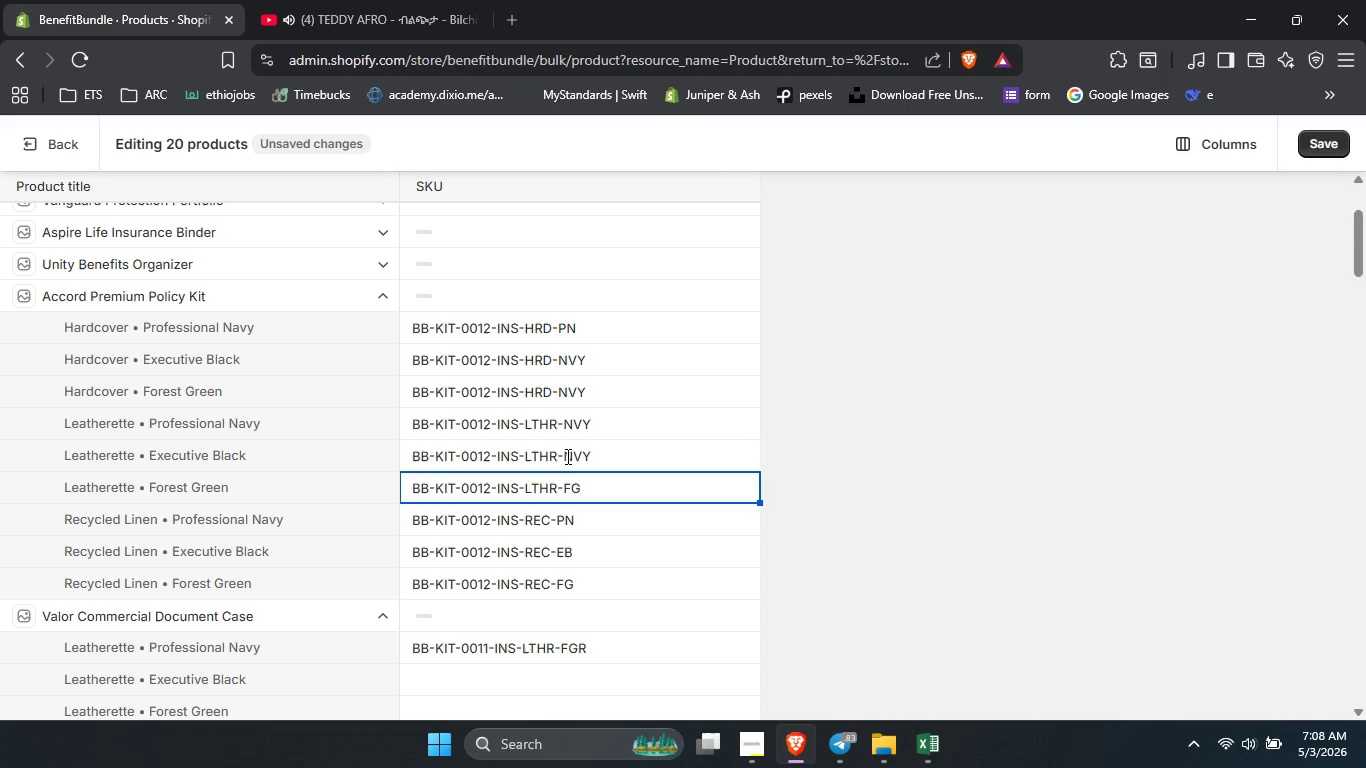 
double_click([566, 456])
 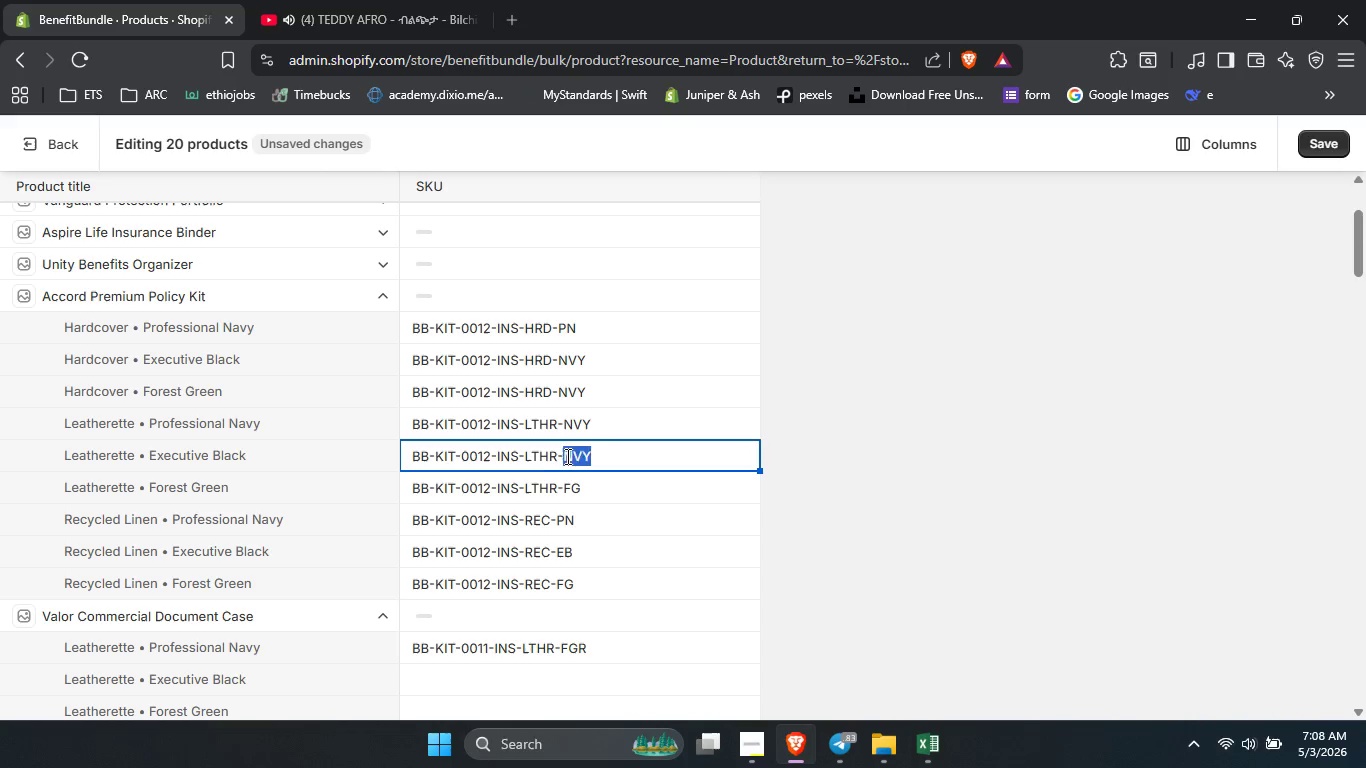 
type(eb)
 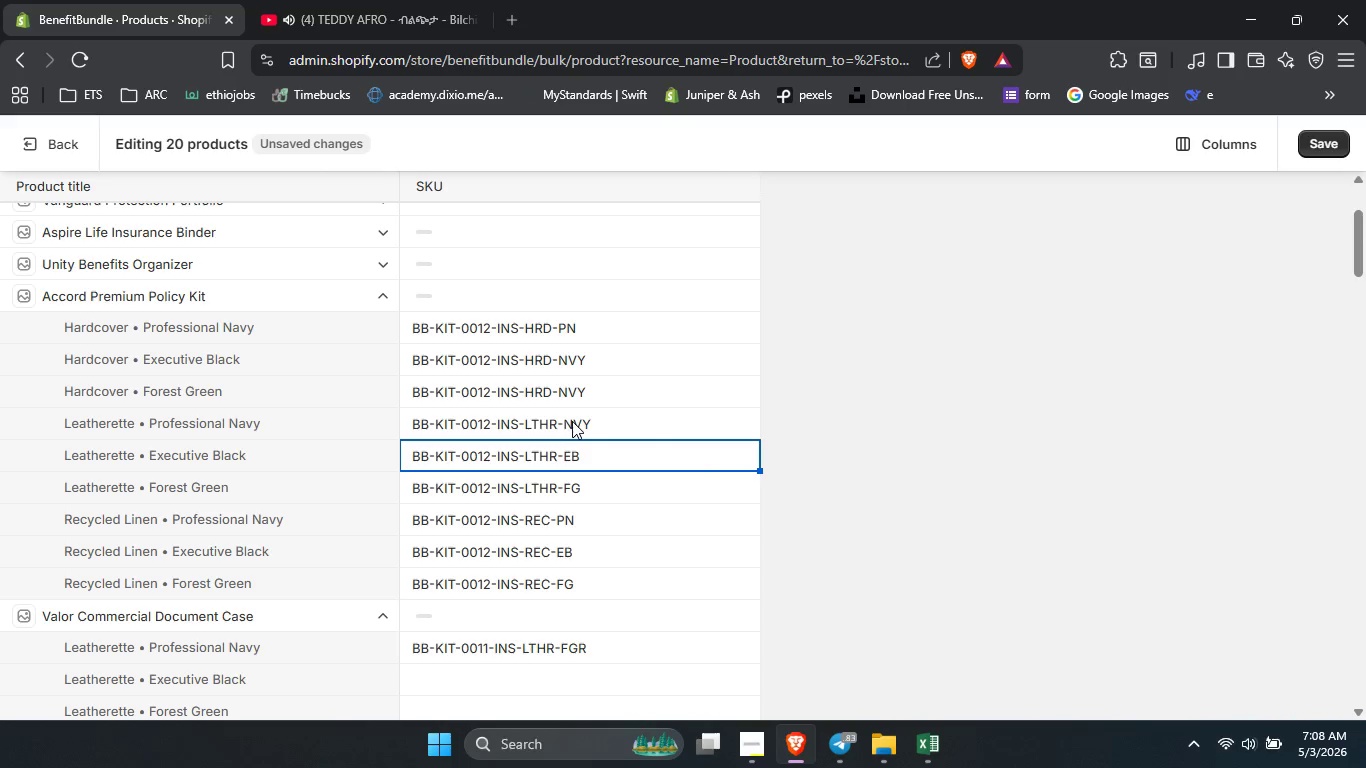 
double_click([572, 421])
 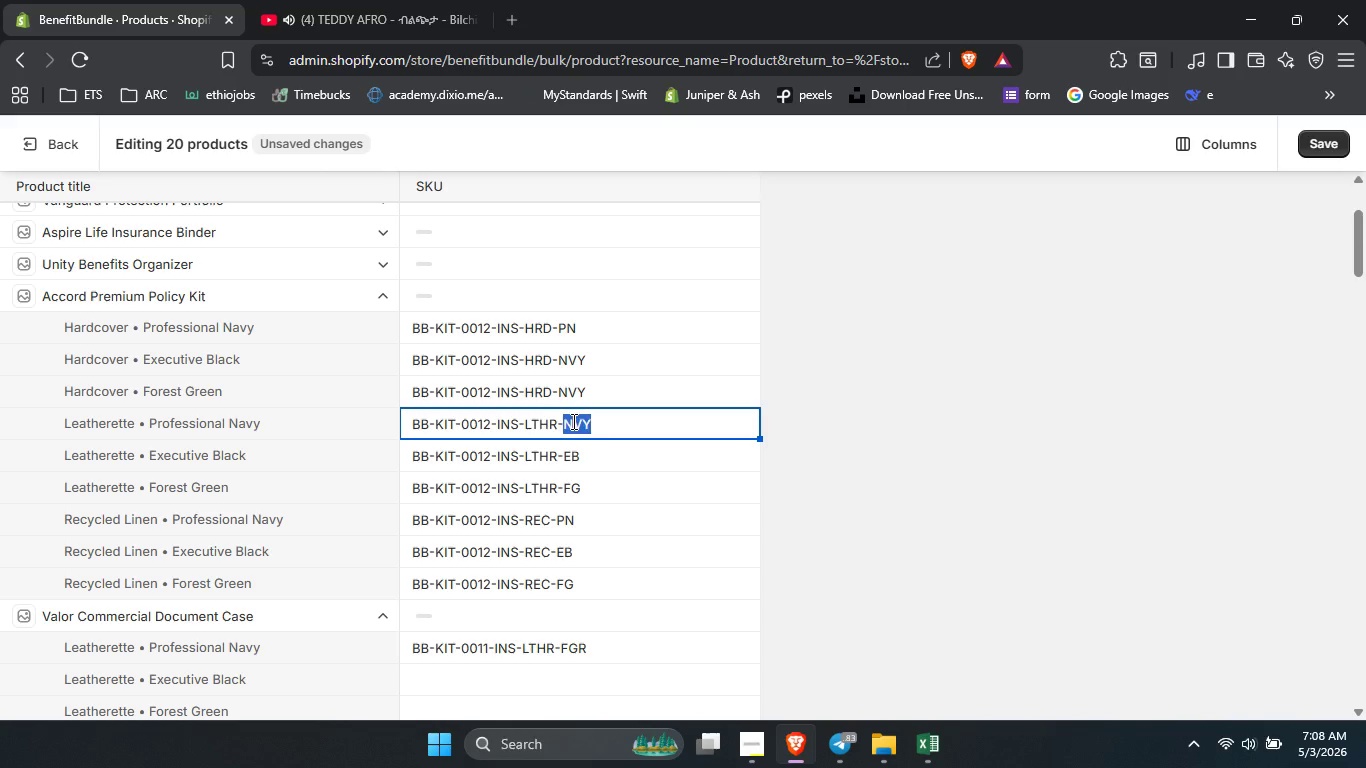 
type(pn)
 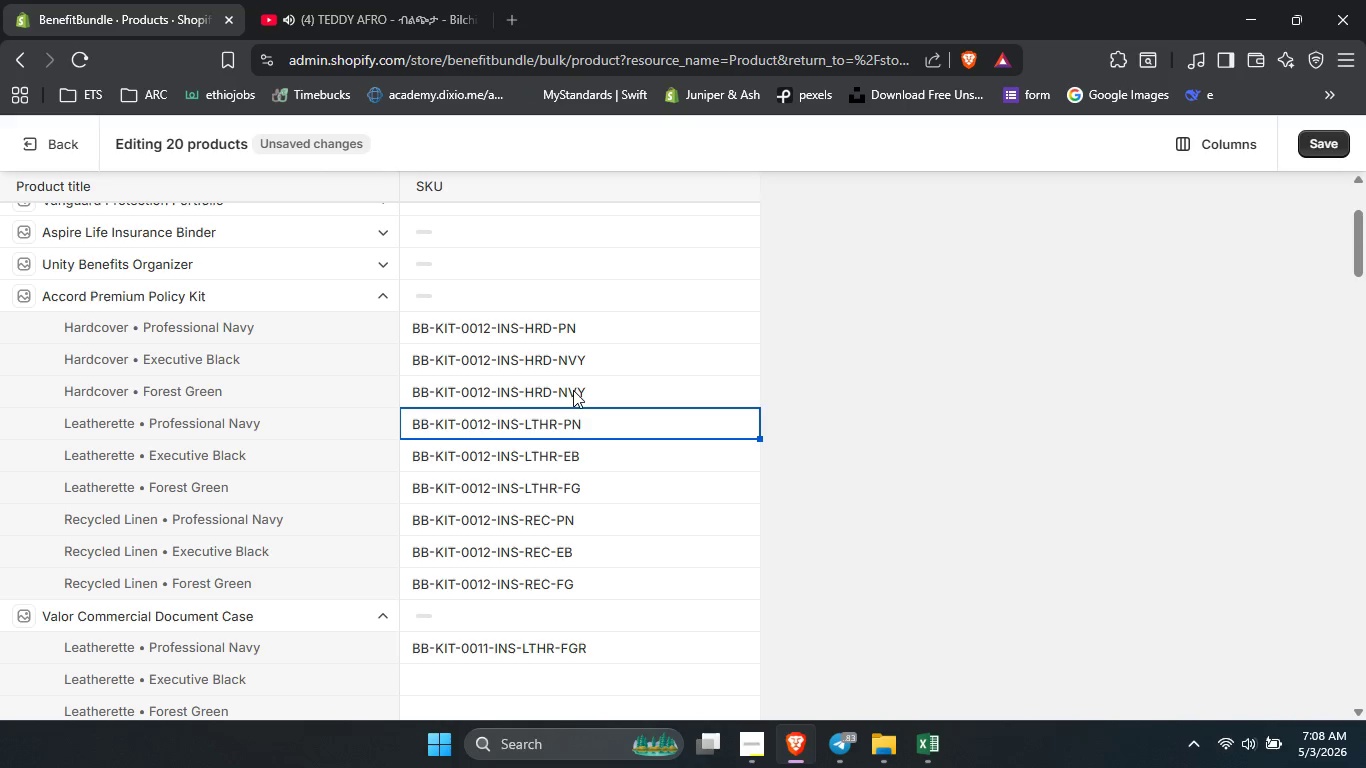 
double_click([573, 390])
 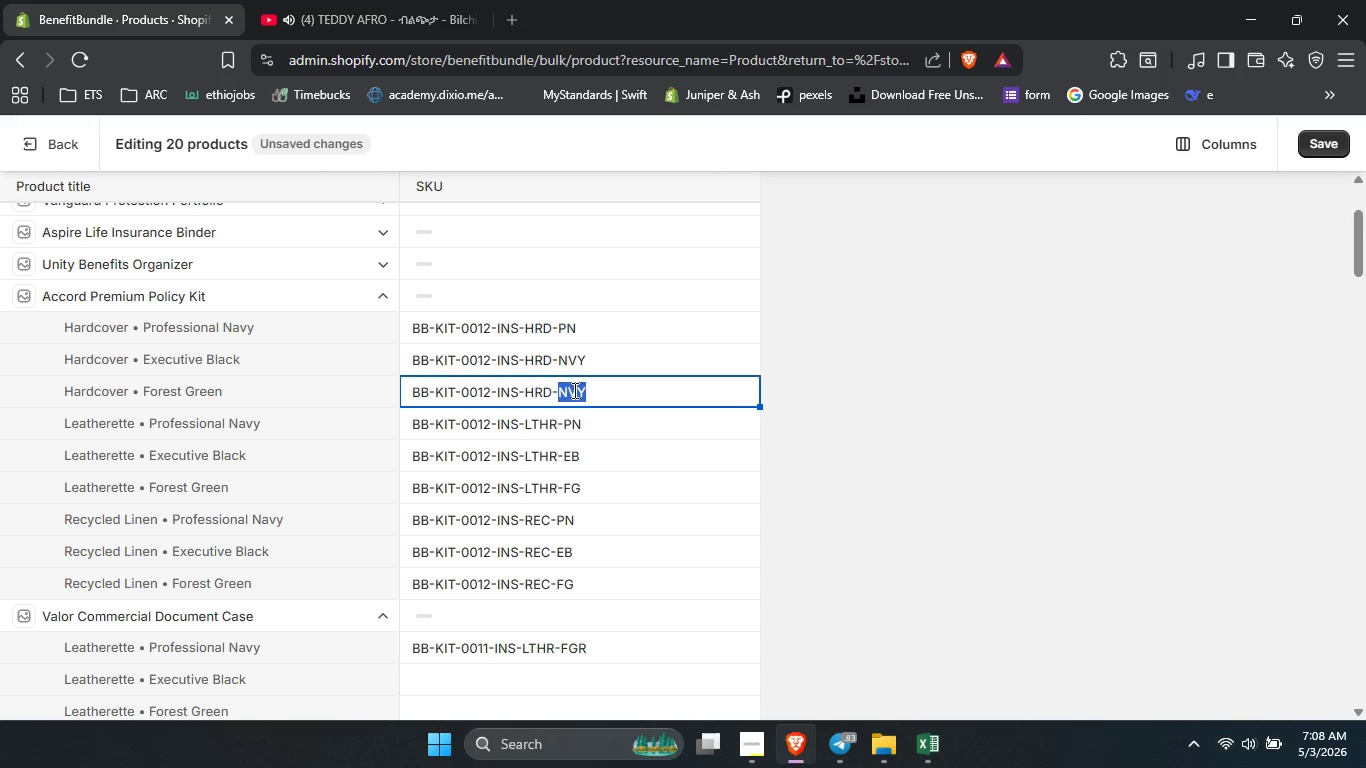 
type(fg)
 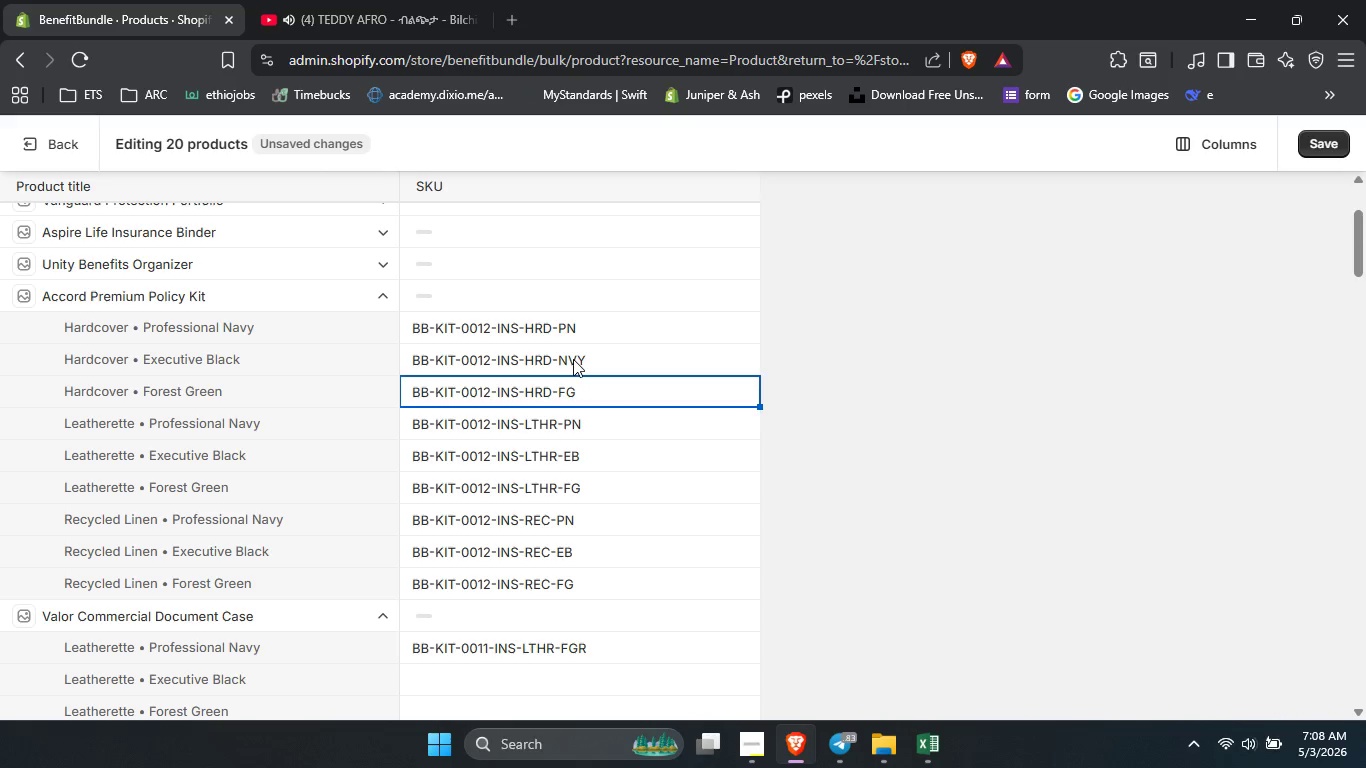 
double_click([573, 359])
 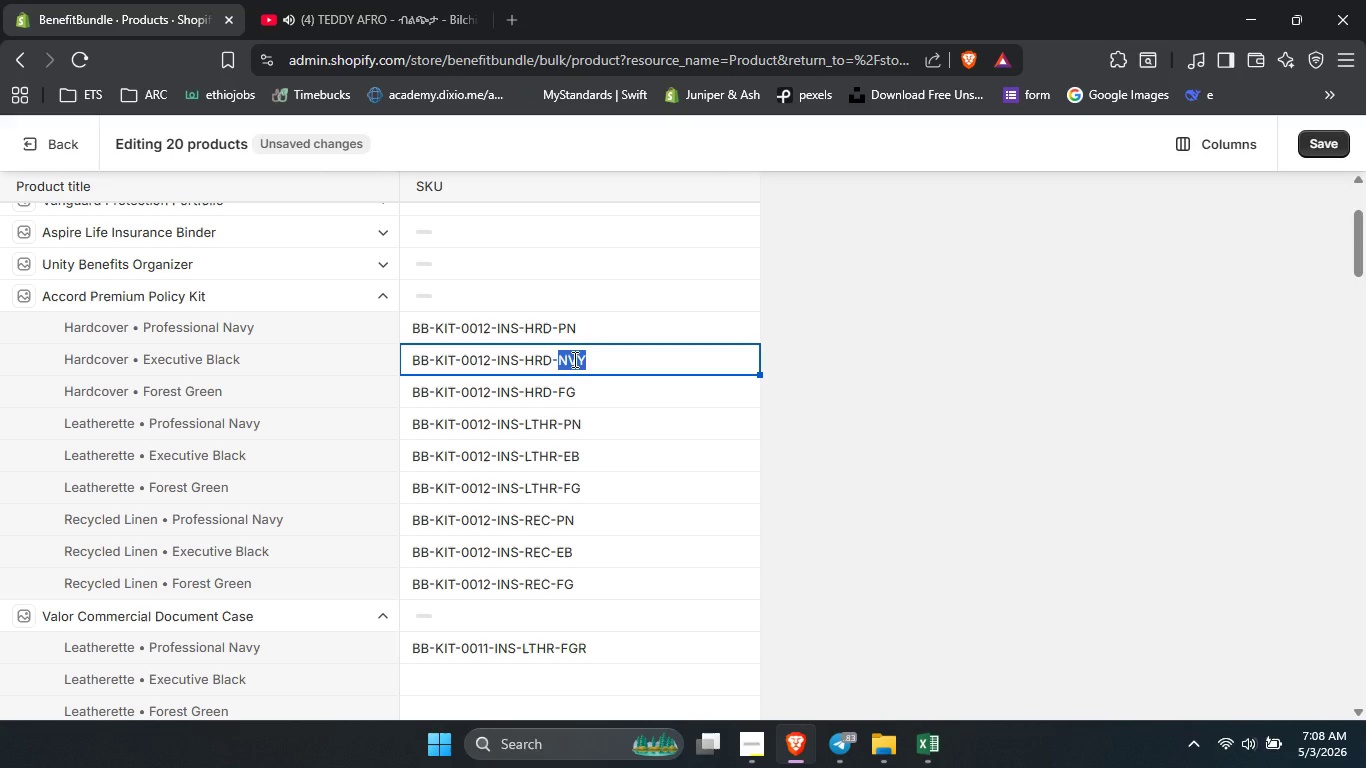 
type(eb)
 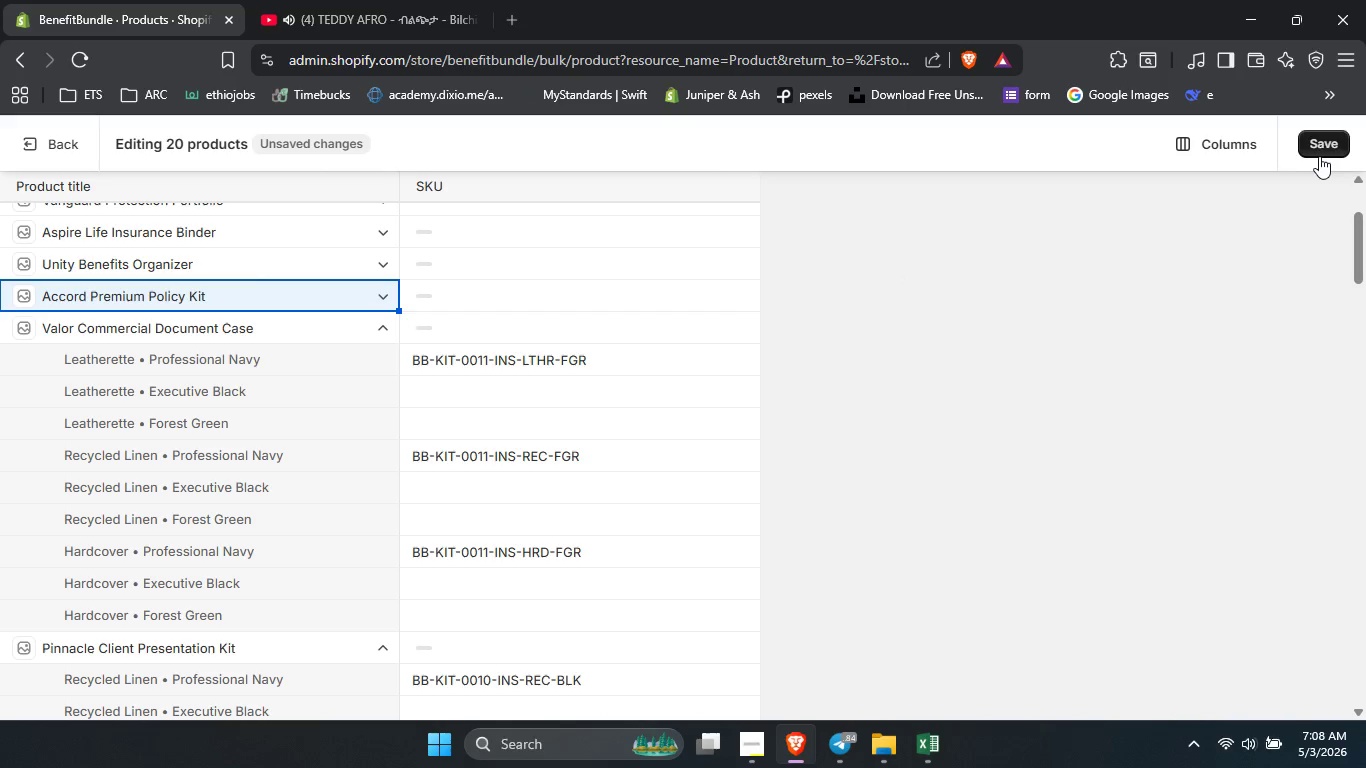 
wait(5.41)
 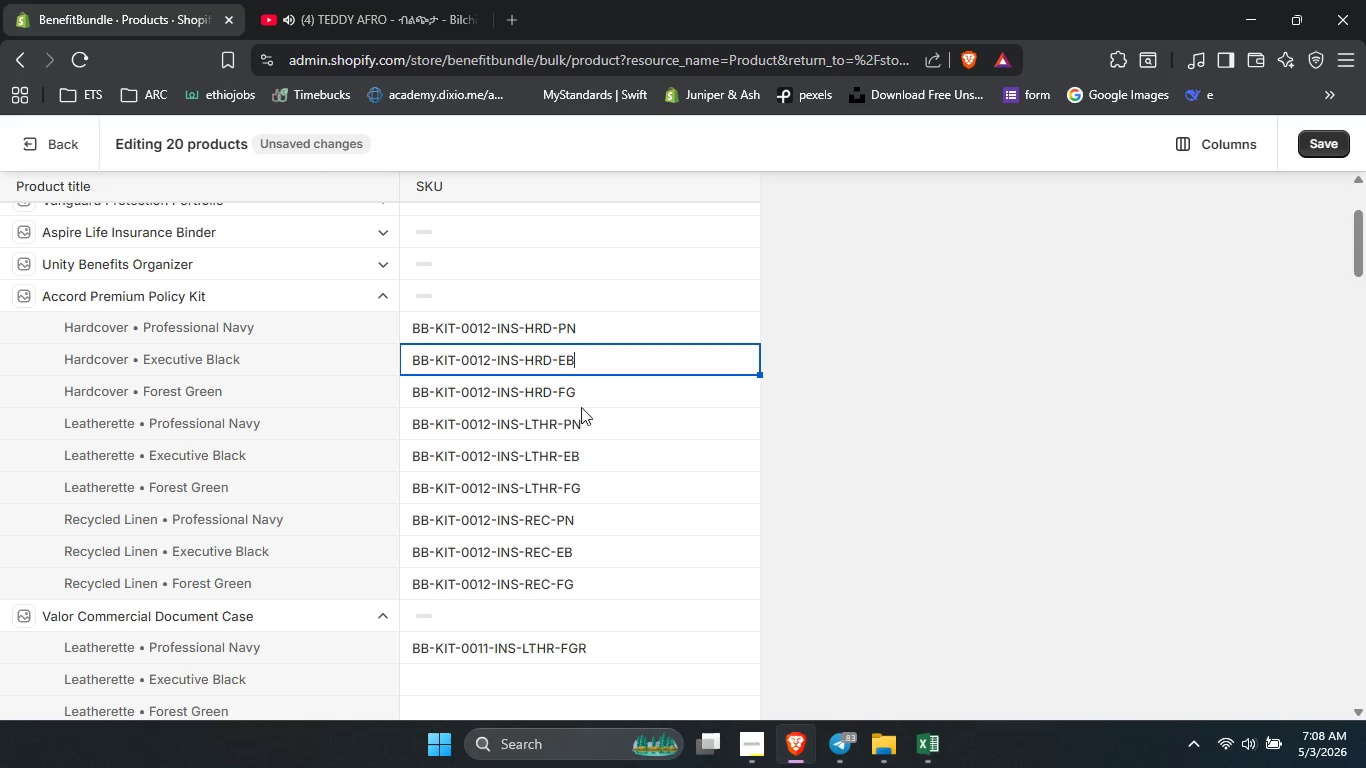 
scroll: coordinate [549, 355], scroll_direction: down, amount: 3.0
 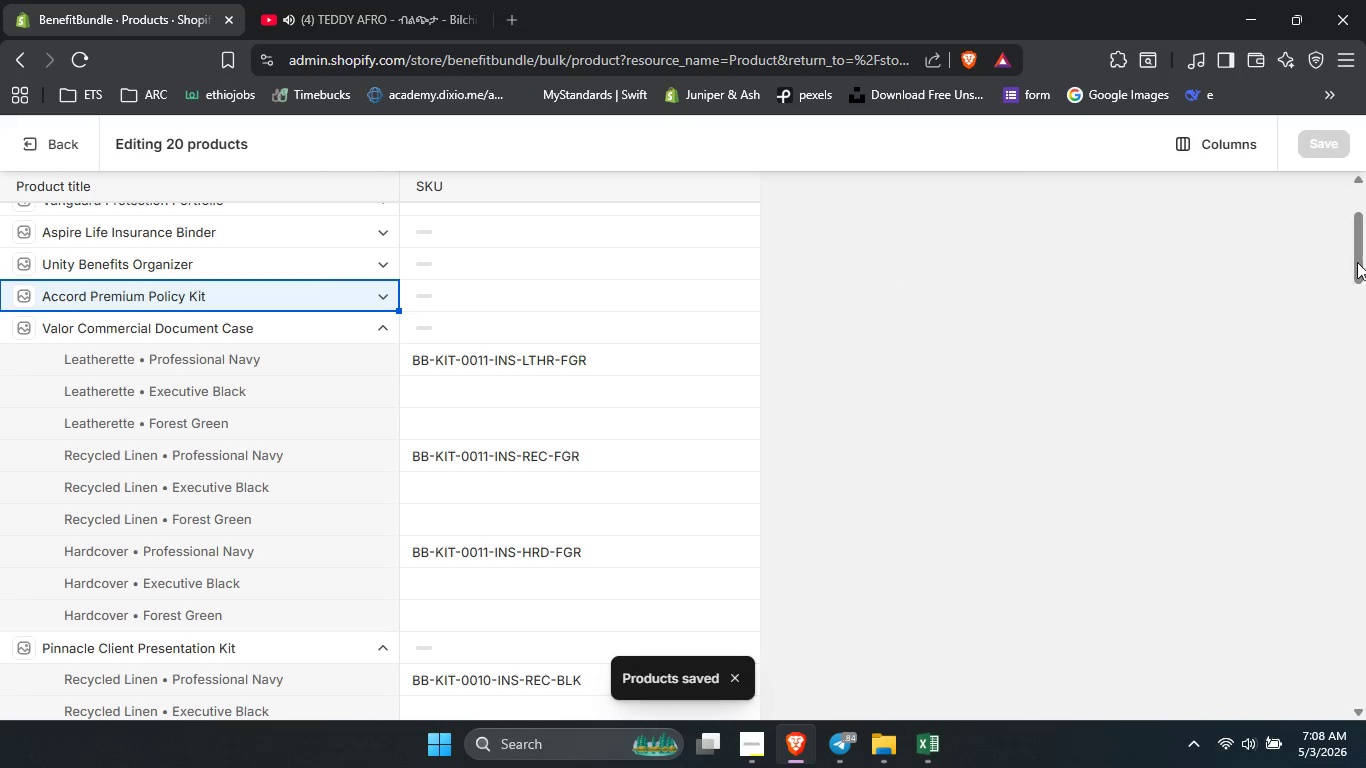 
left_click_drag(start_coordinate=[1357, 261], to_coordinate=[1356, 271])
 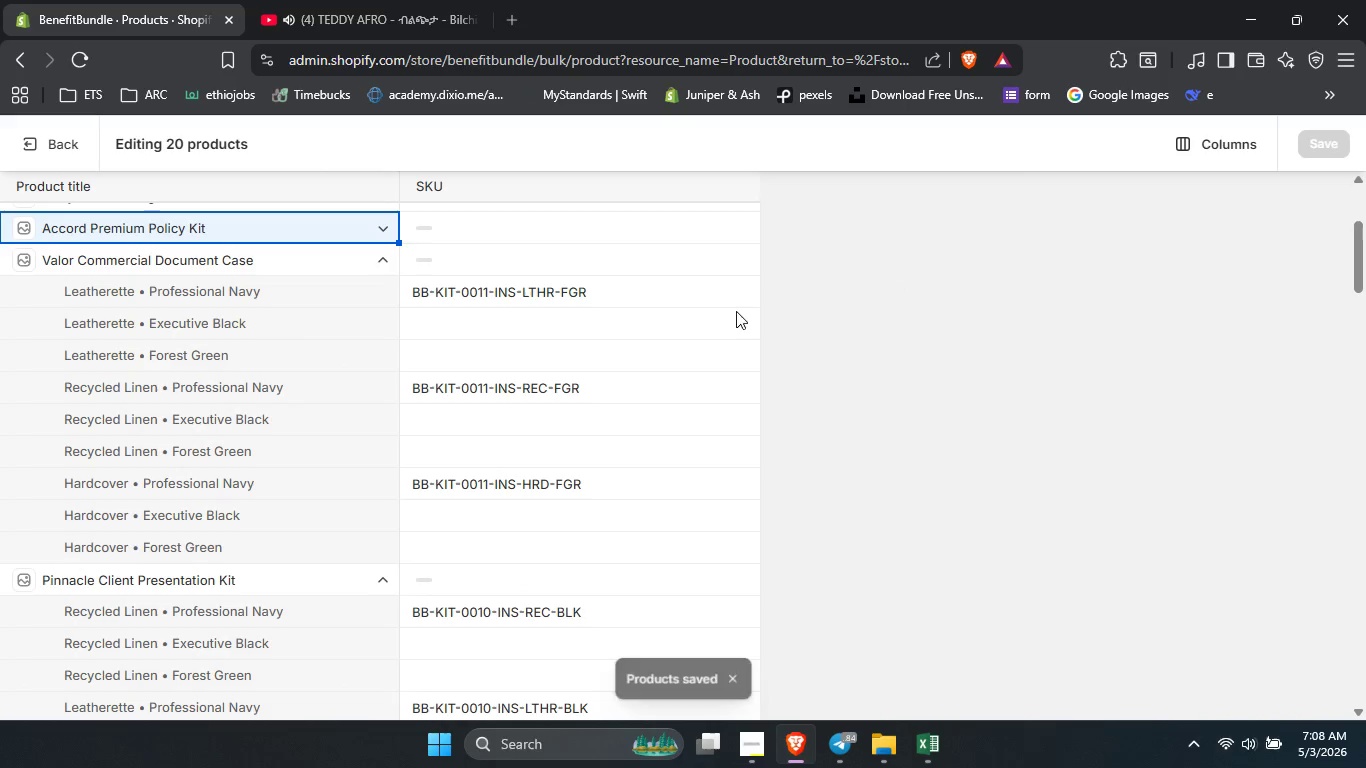 
left_click([593, 287])
 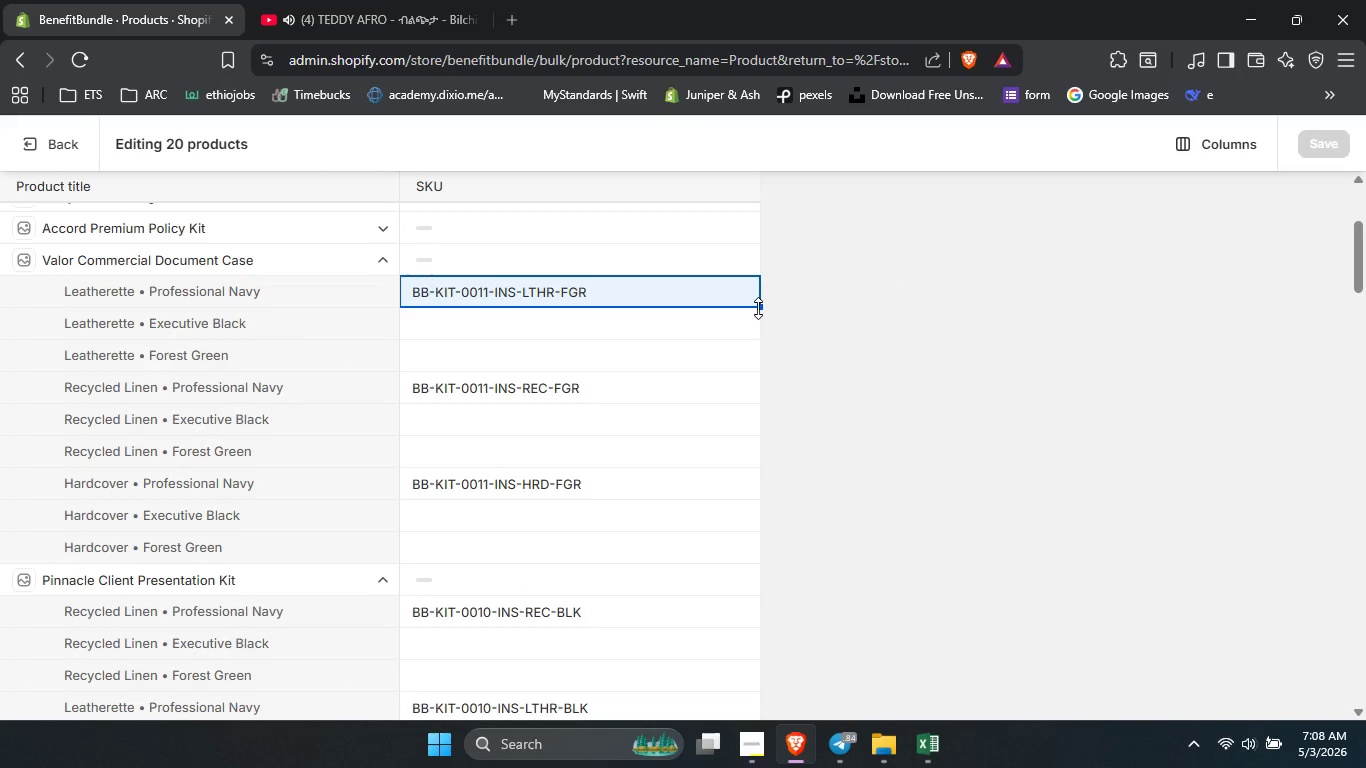 
left_click_drag(start_coordinate=[758, 308], to_coordinate=[756, 347])
 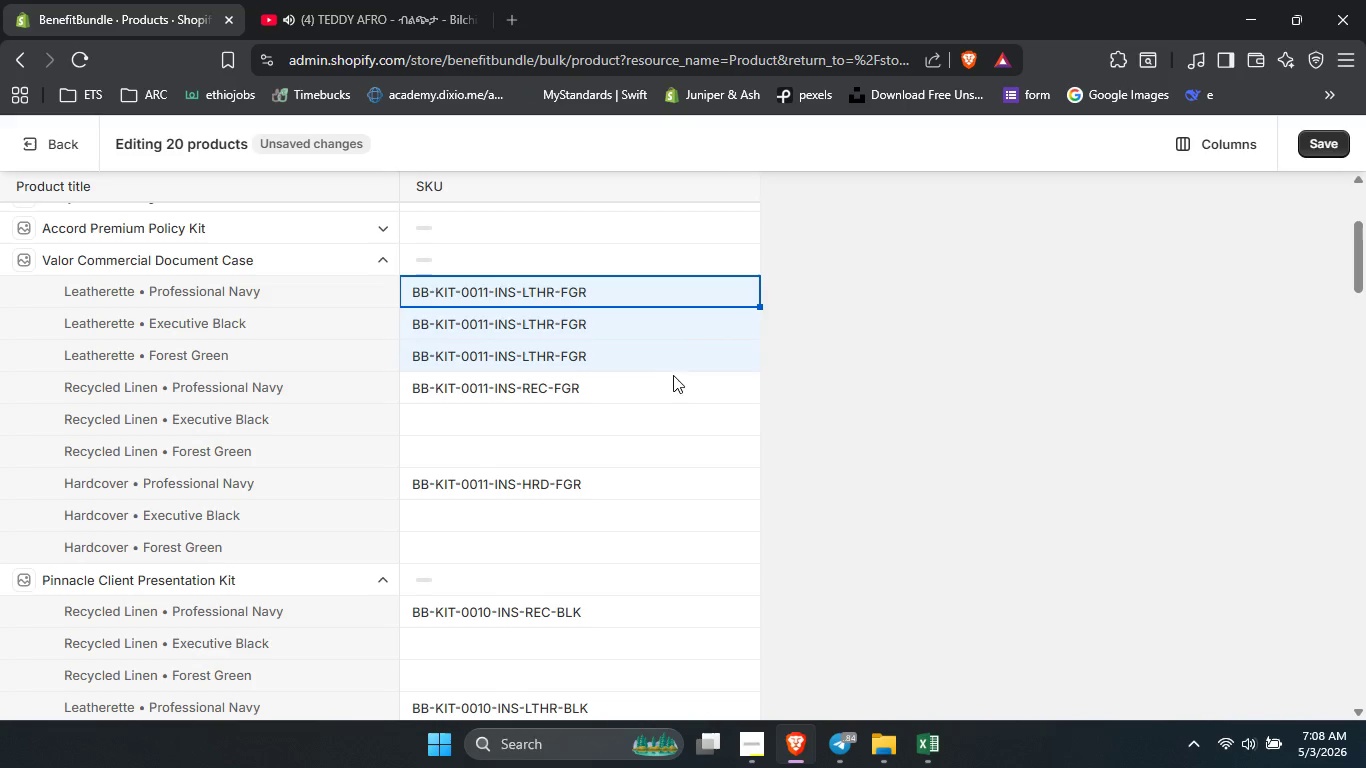 
left_click([674, 375])
 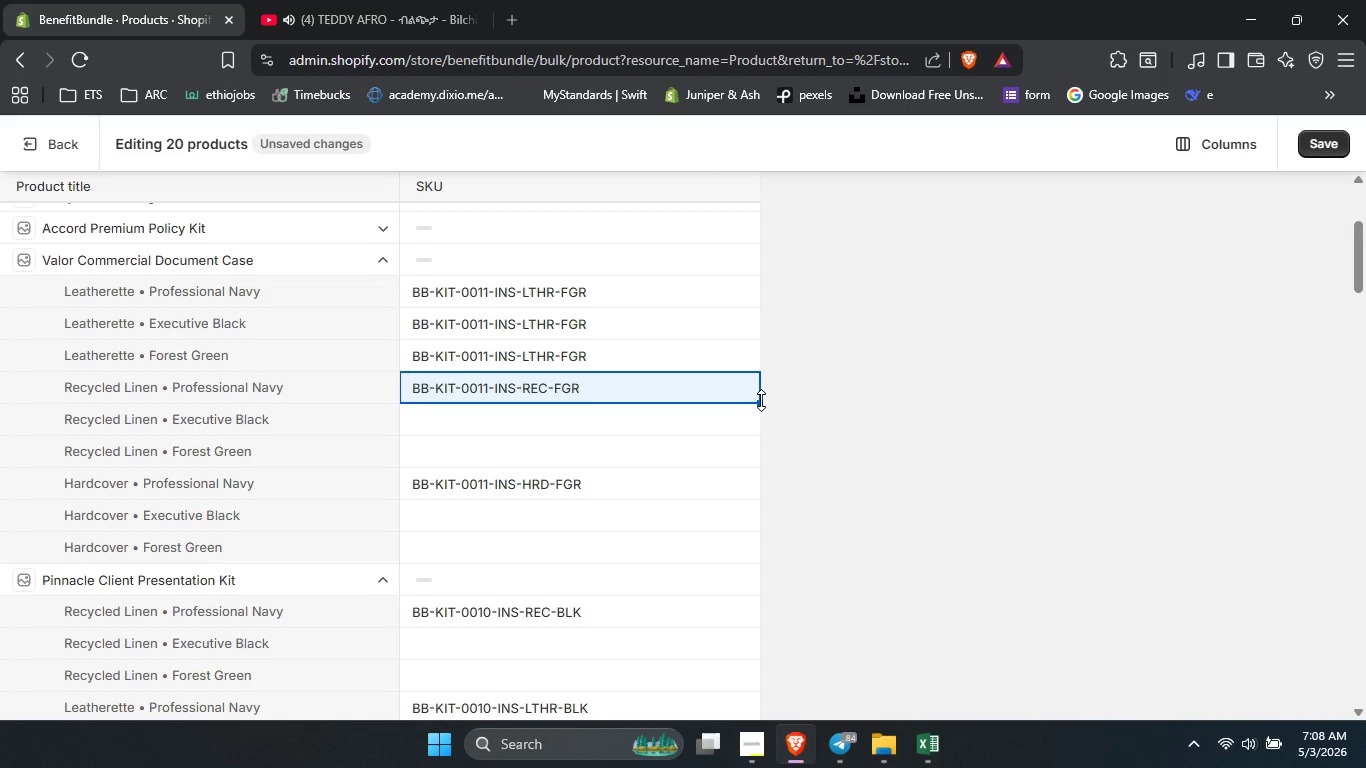 
left_click_drag(start_coordinate=[761, 400], to_coordinate=[747, 448])
 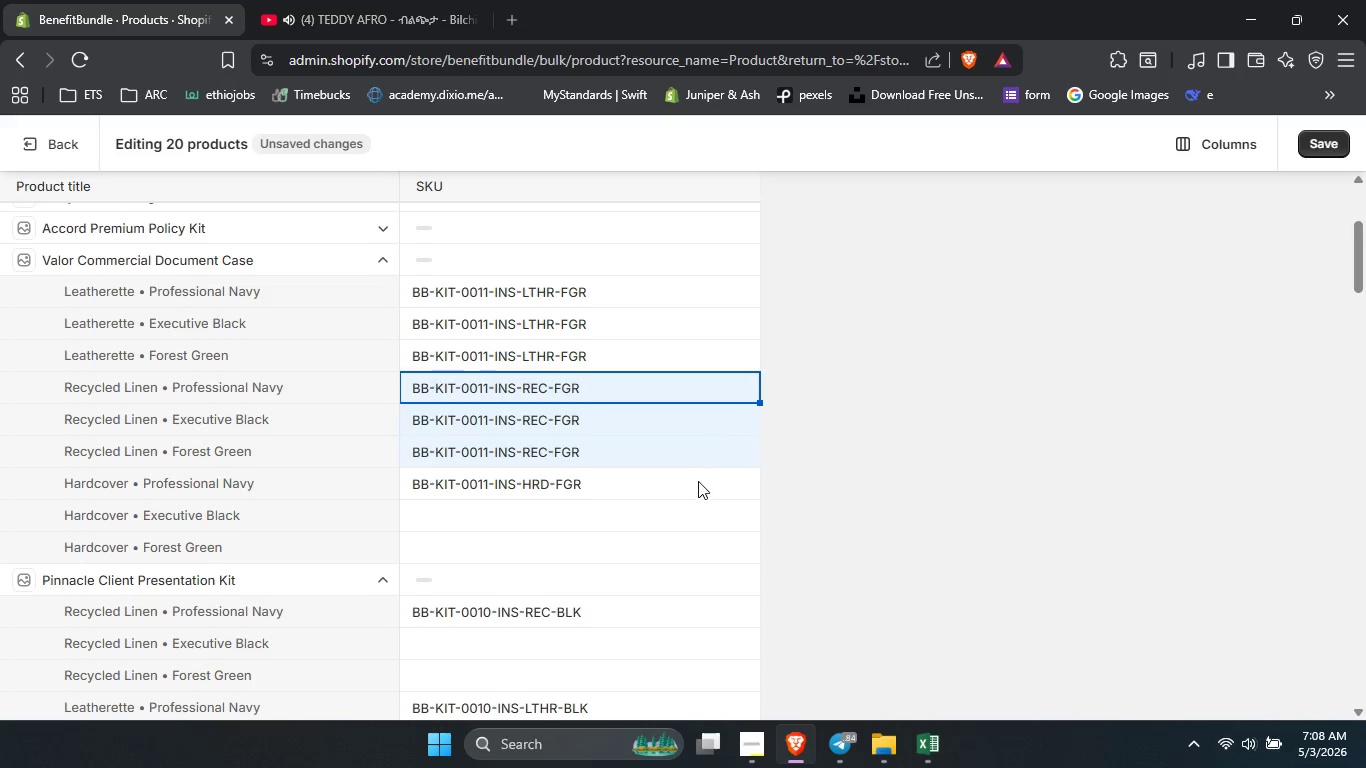 
left_click([698, 481])
 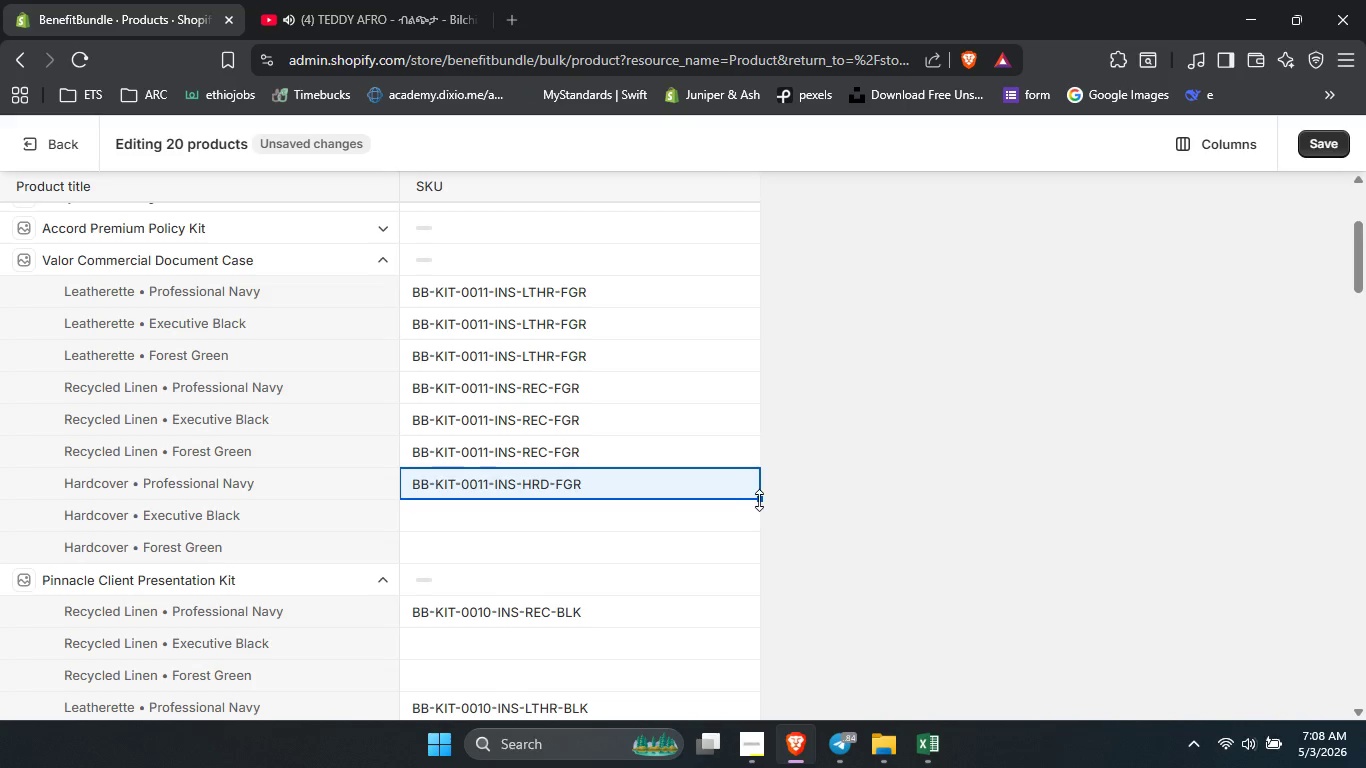 
left_click_drag(start_coordinate=[759, 500], to_coordinate=[747, 535])
 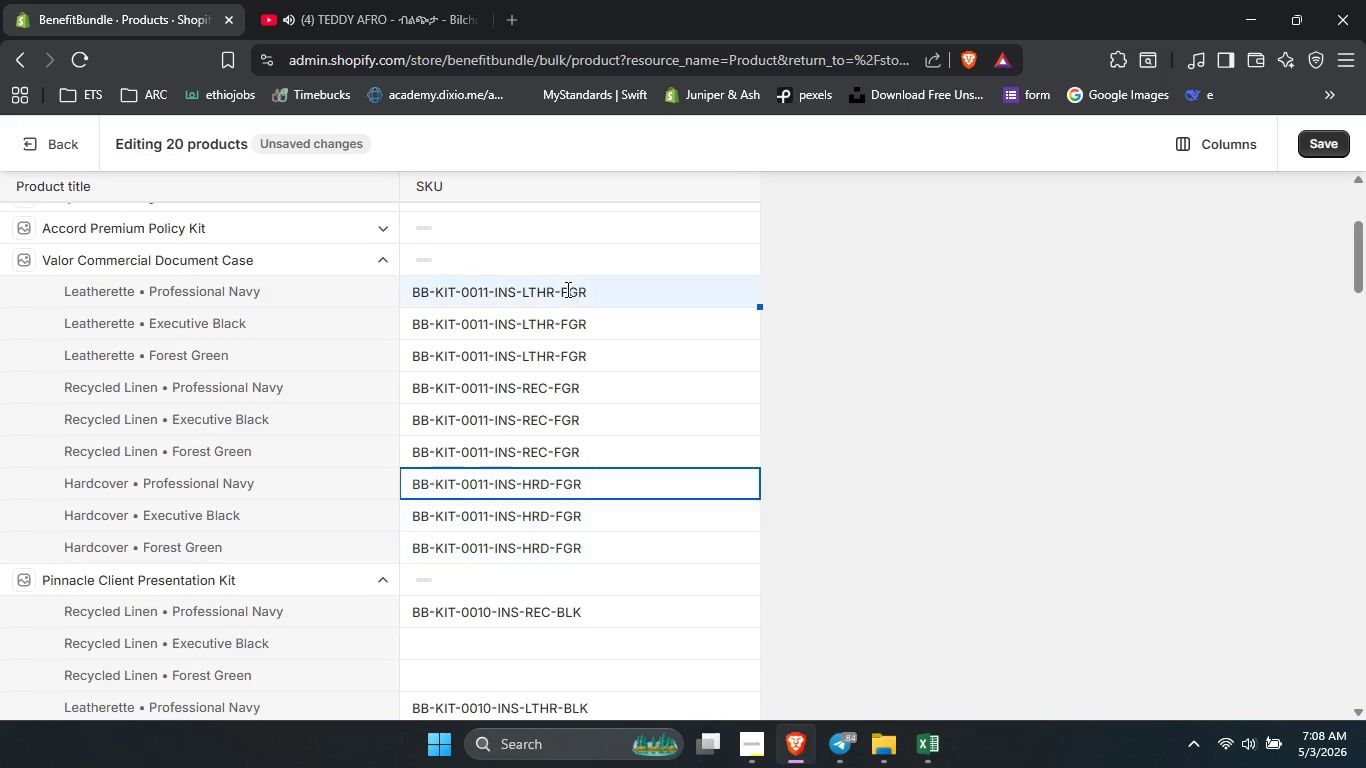 
double_click([566, 289])
 